 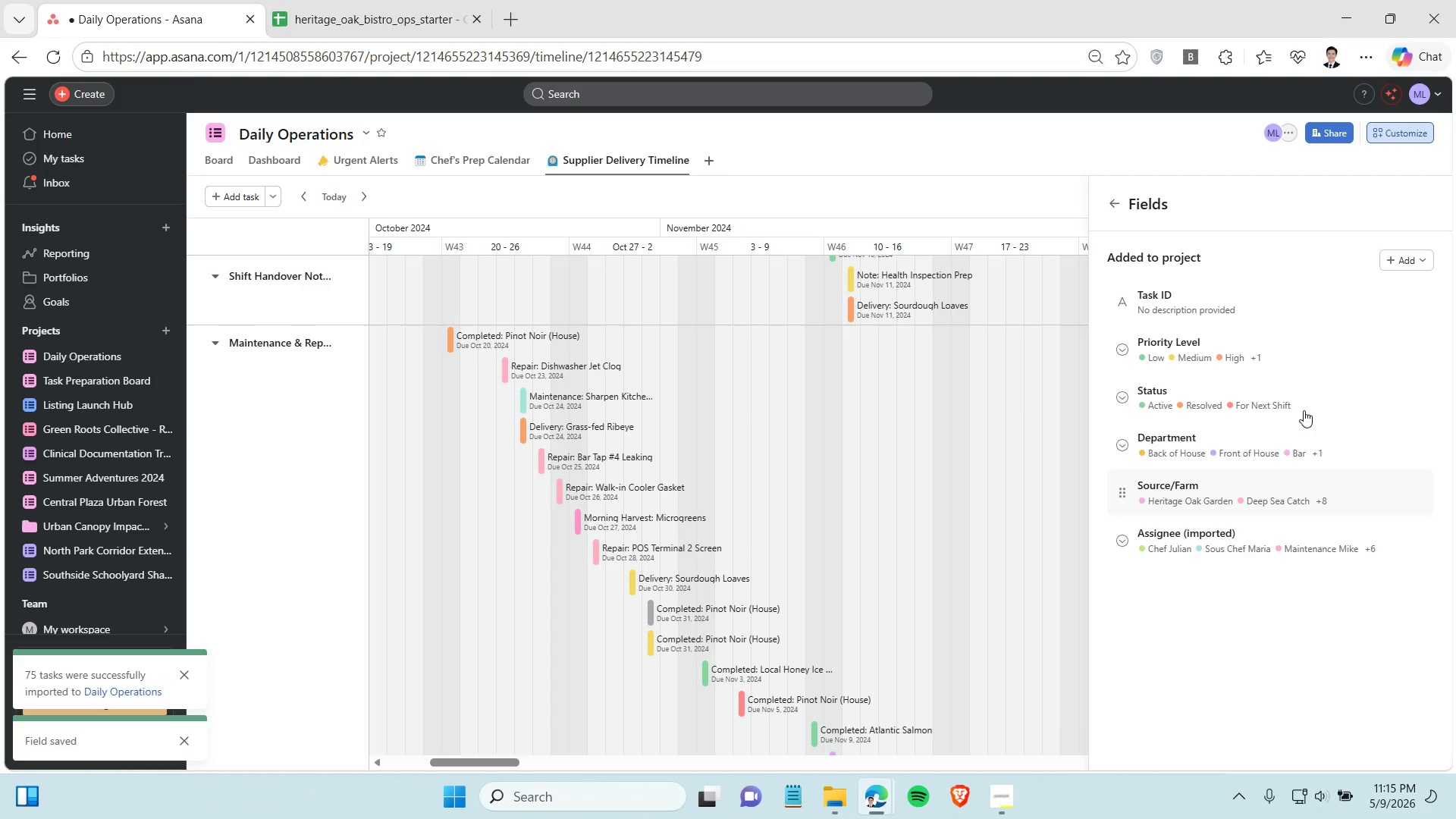 
left_click([1302, 391])
 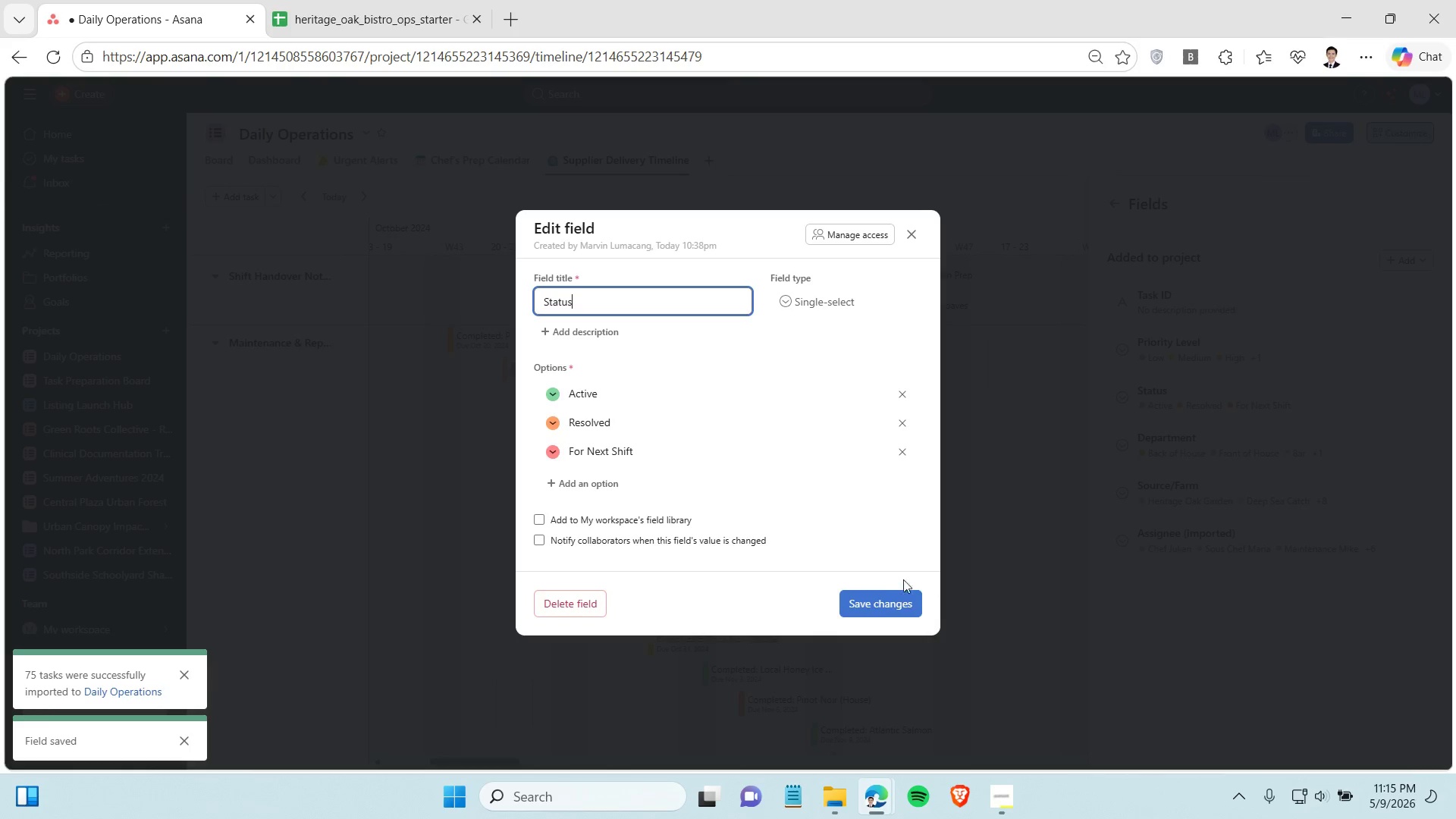 
left_click([874, 601])
 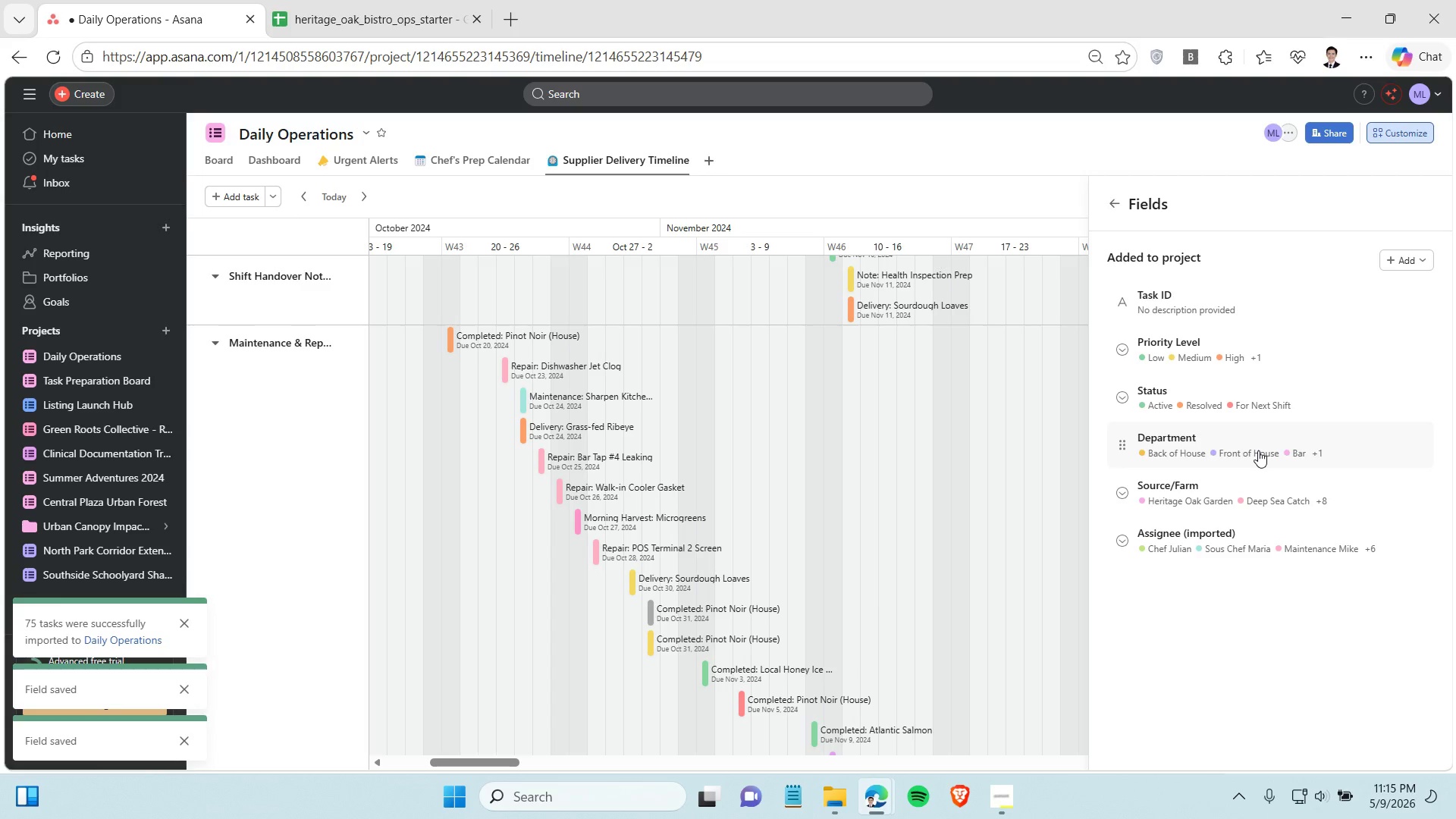 
left_click([1258, 450])
 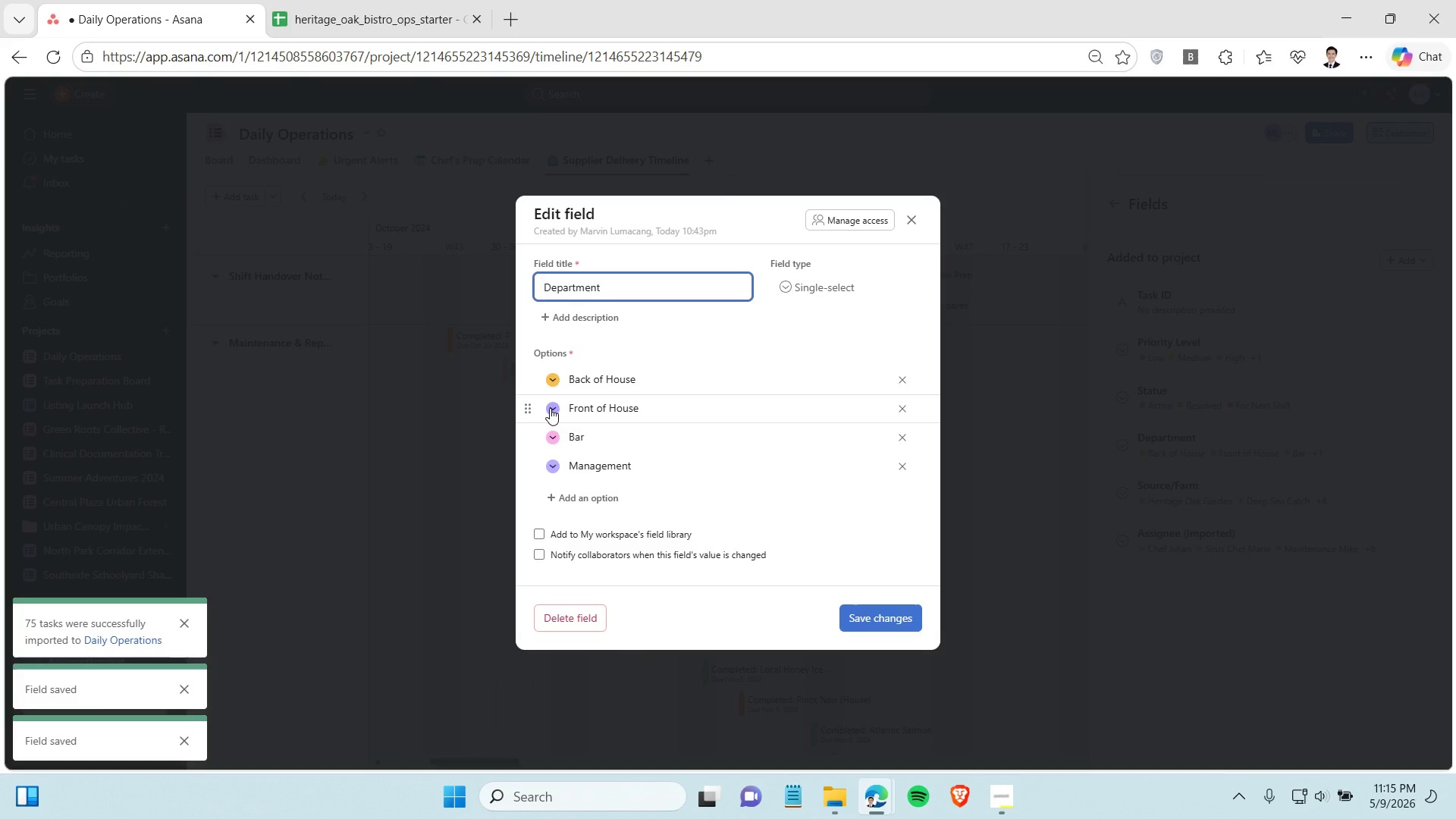 
left_click([555, 469])
 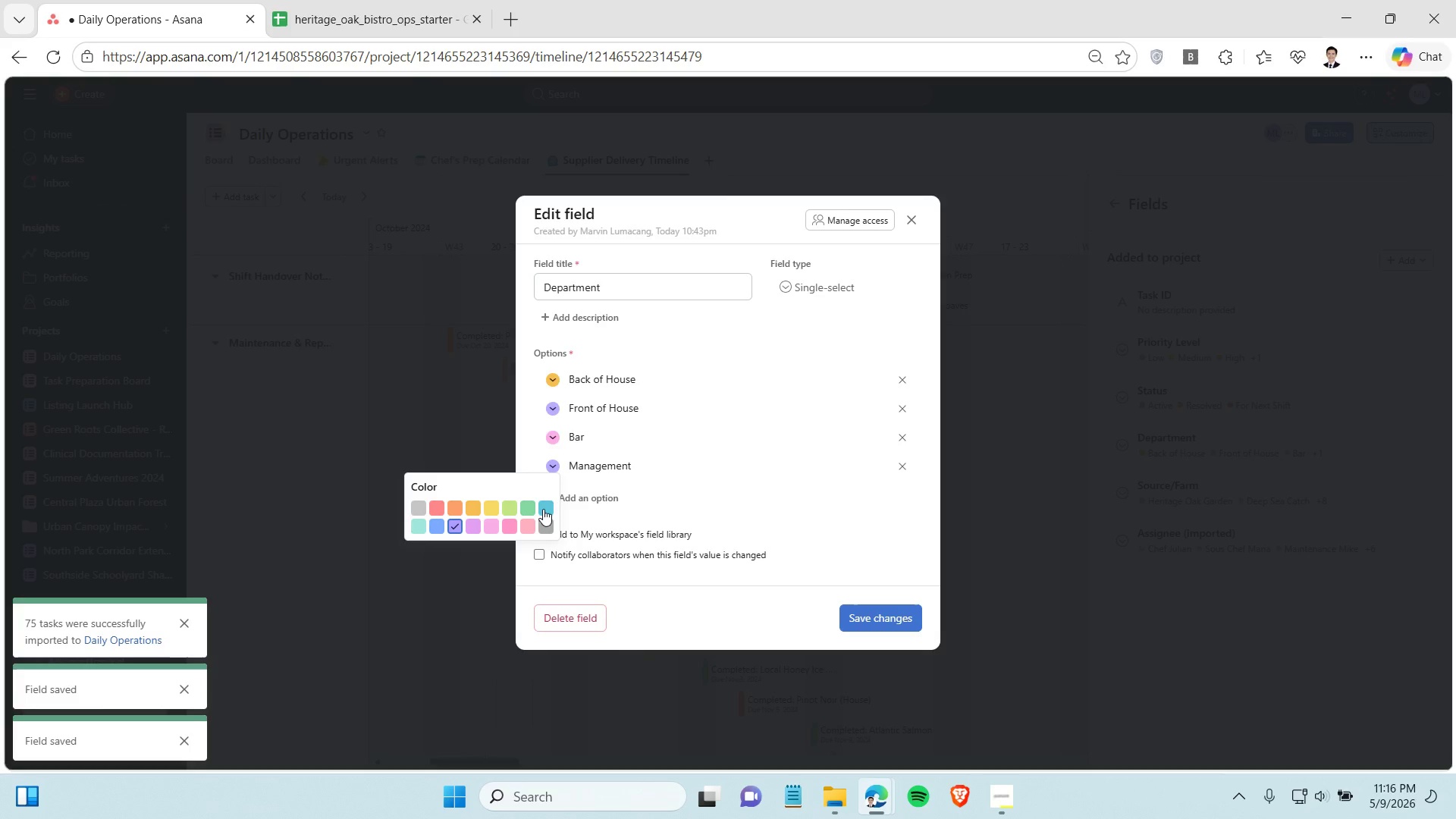 
left_click([543, 509])
 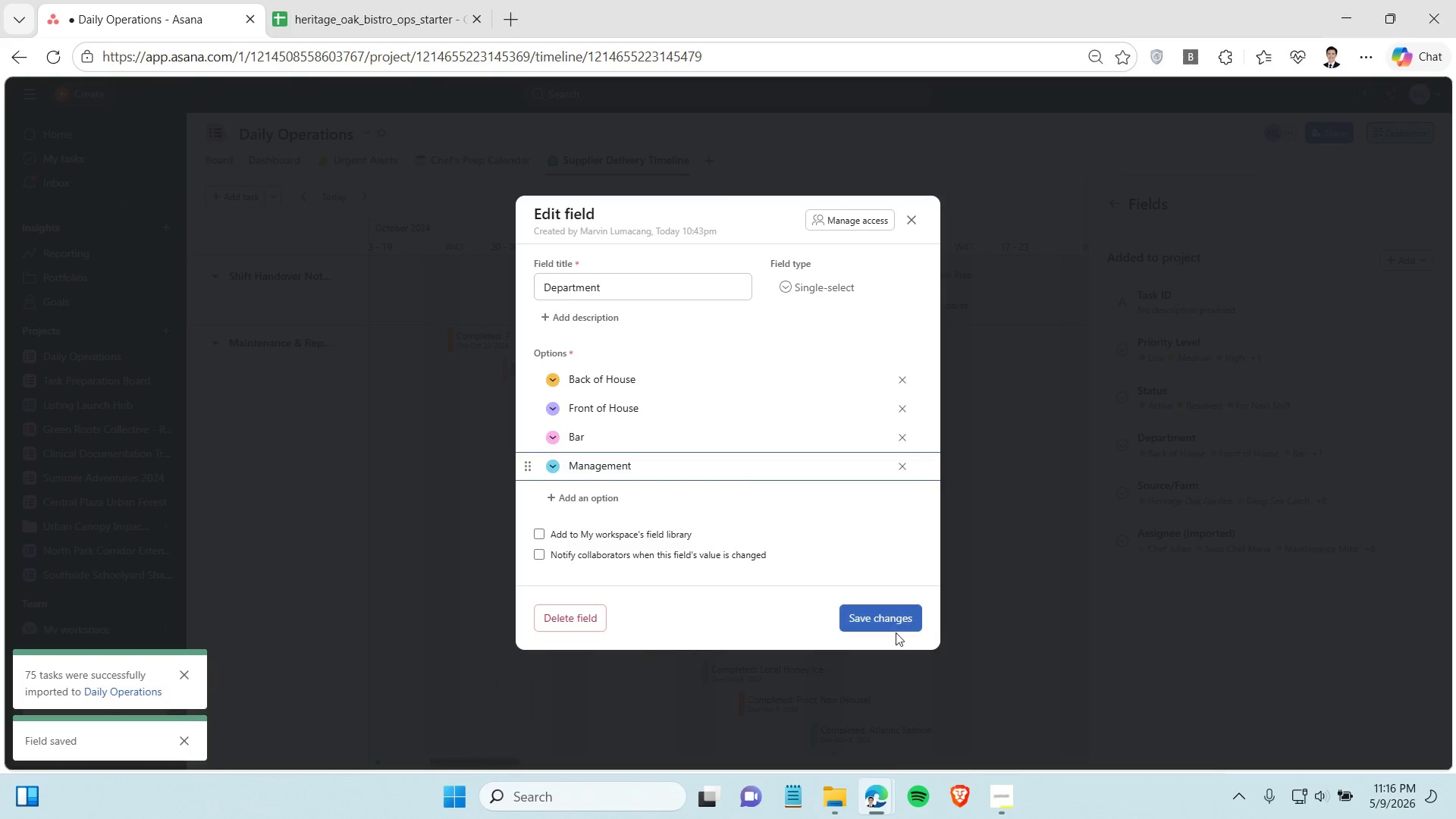 
left_click([897, 617])
 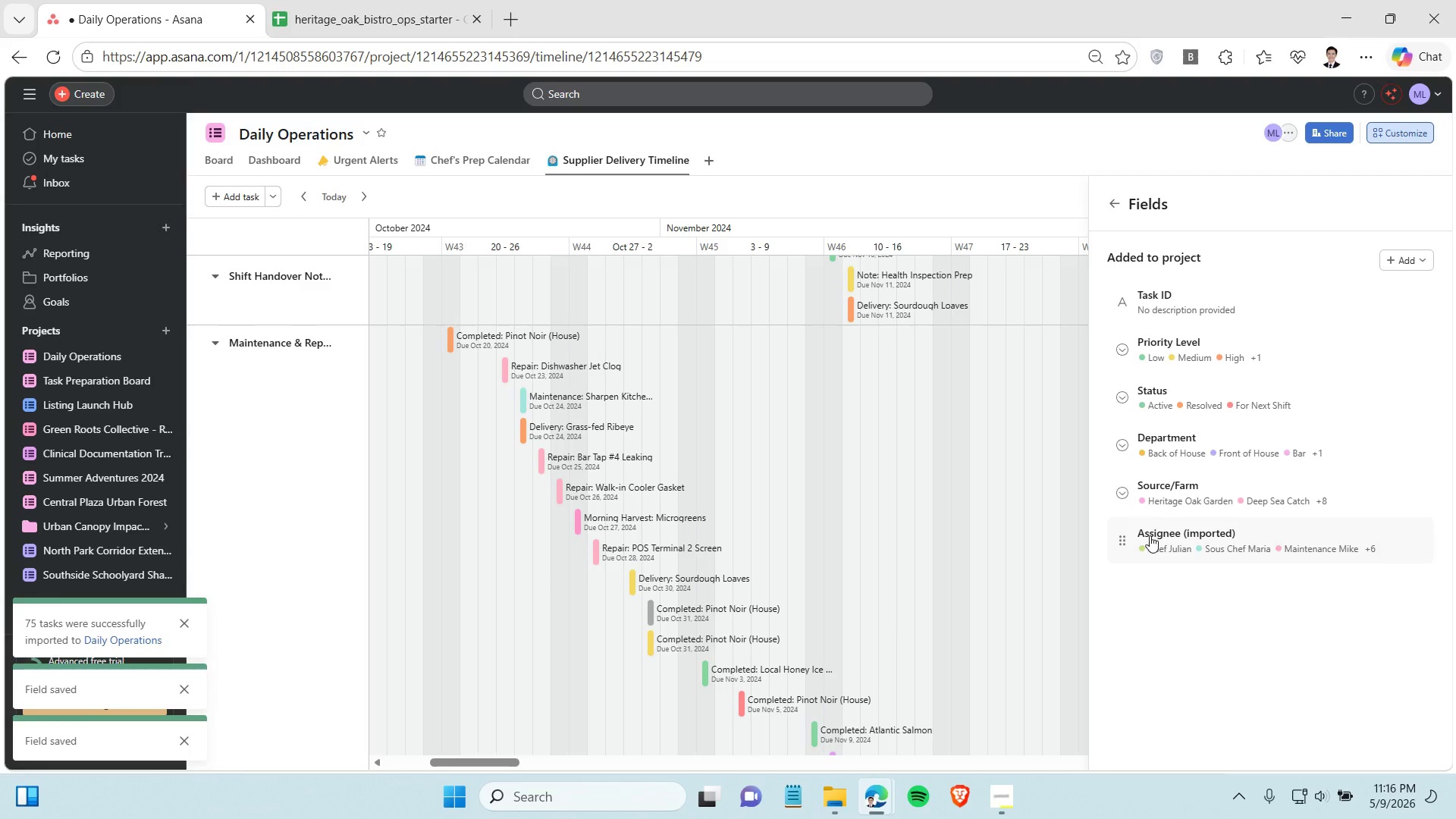 
left_click([1177, 499])
 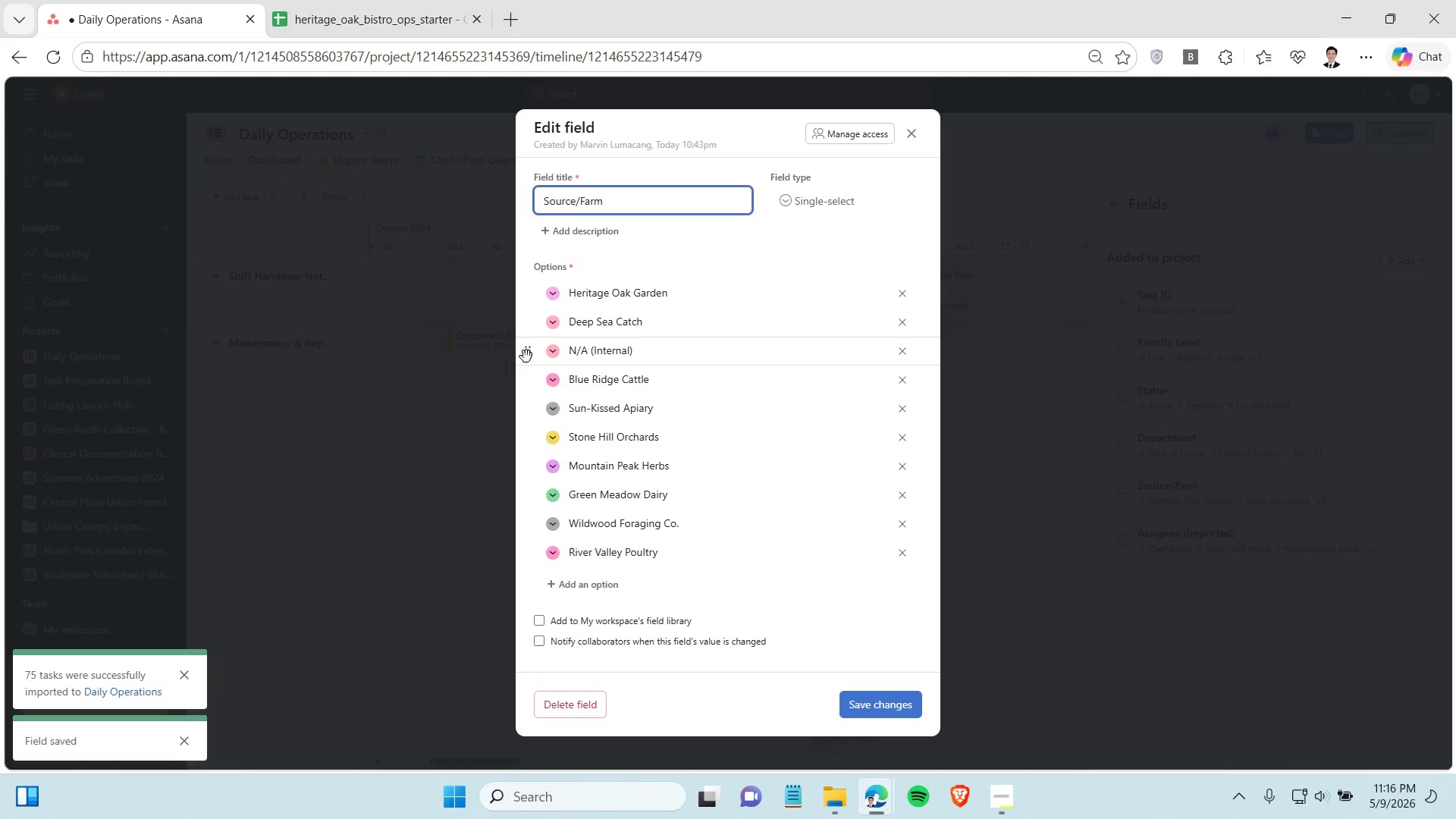 
left_click([555, 349])
 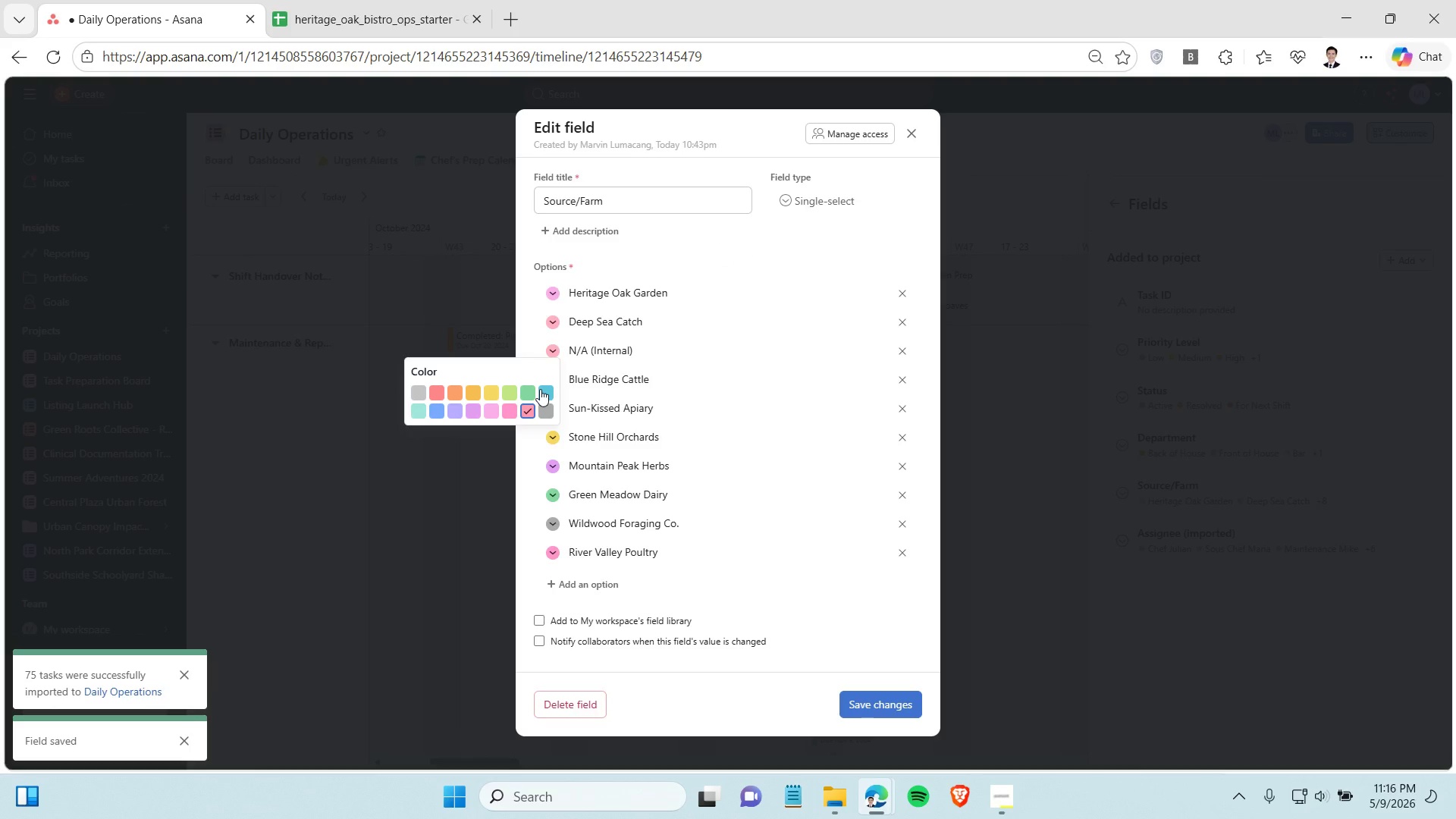 
left_click([540, 389])
 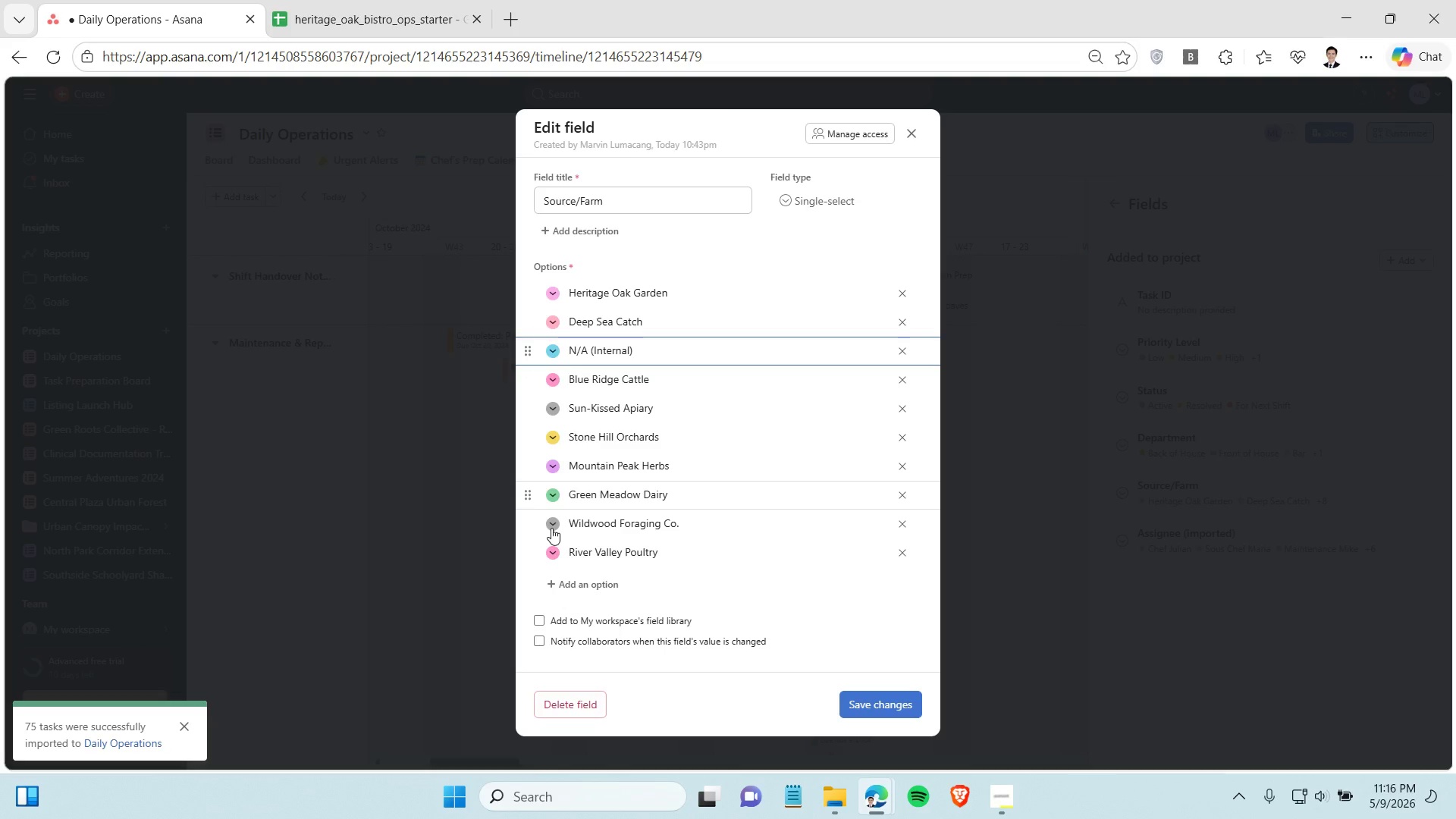 
left_click([553, 552])
 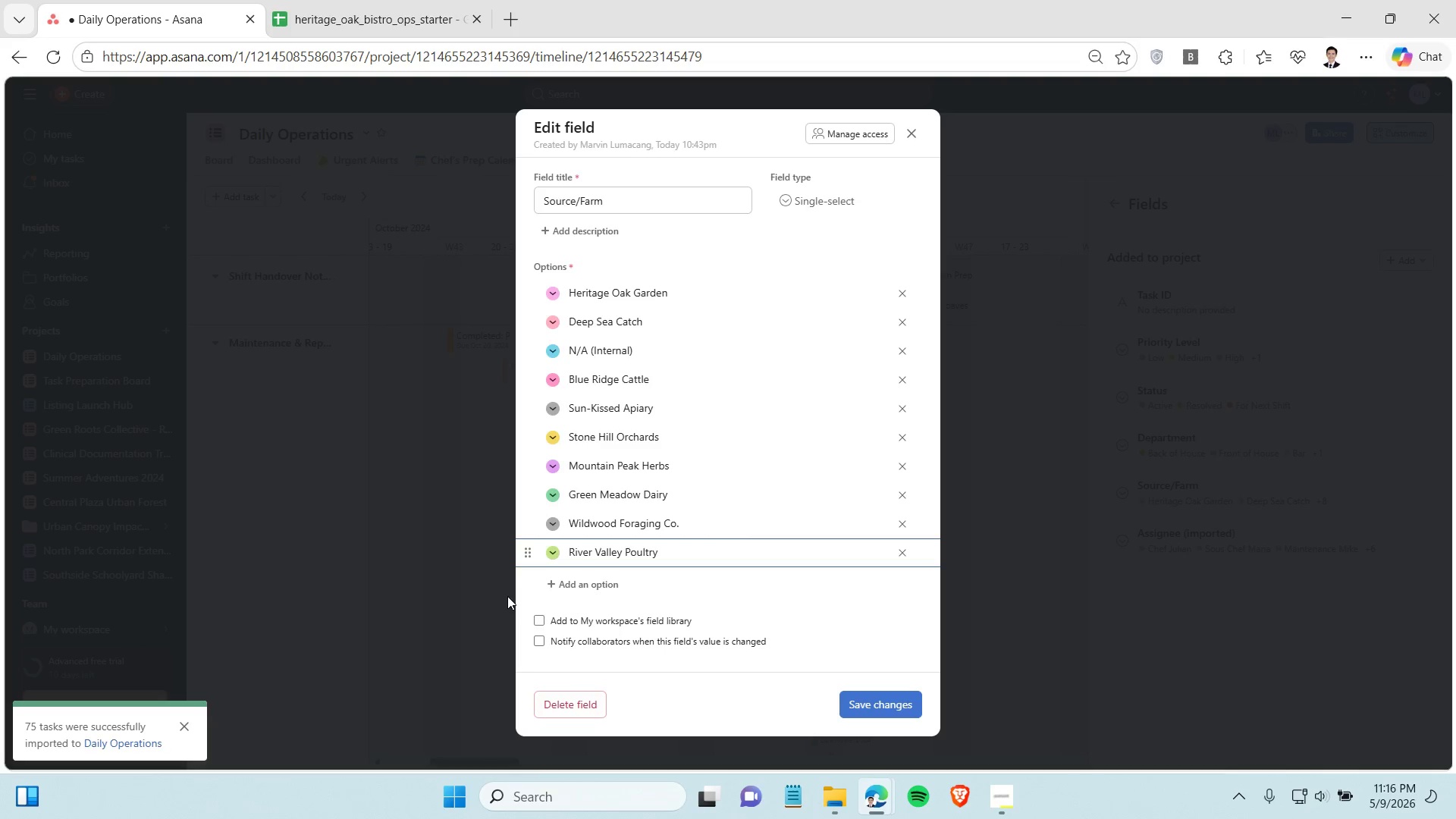 
wait(6.67)
 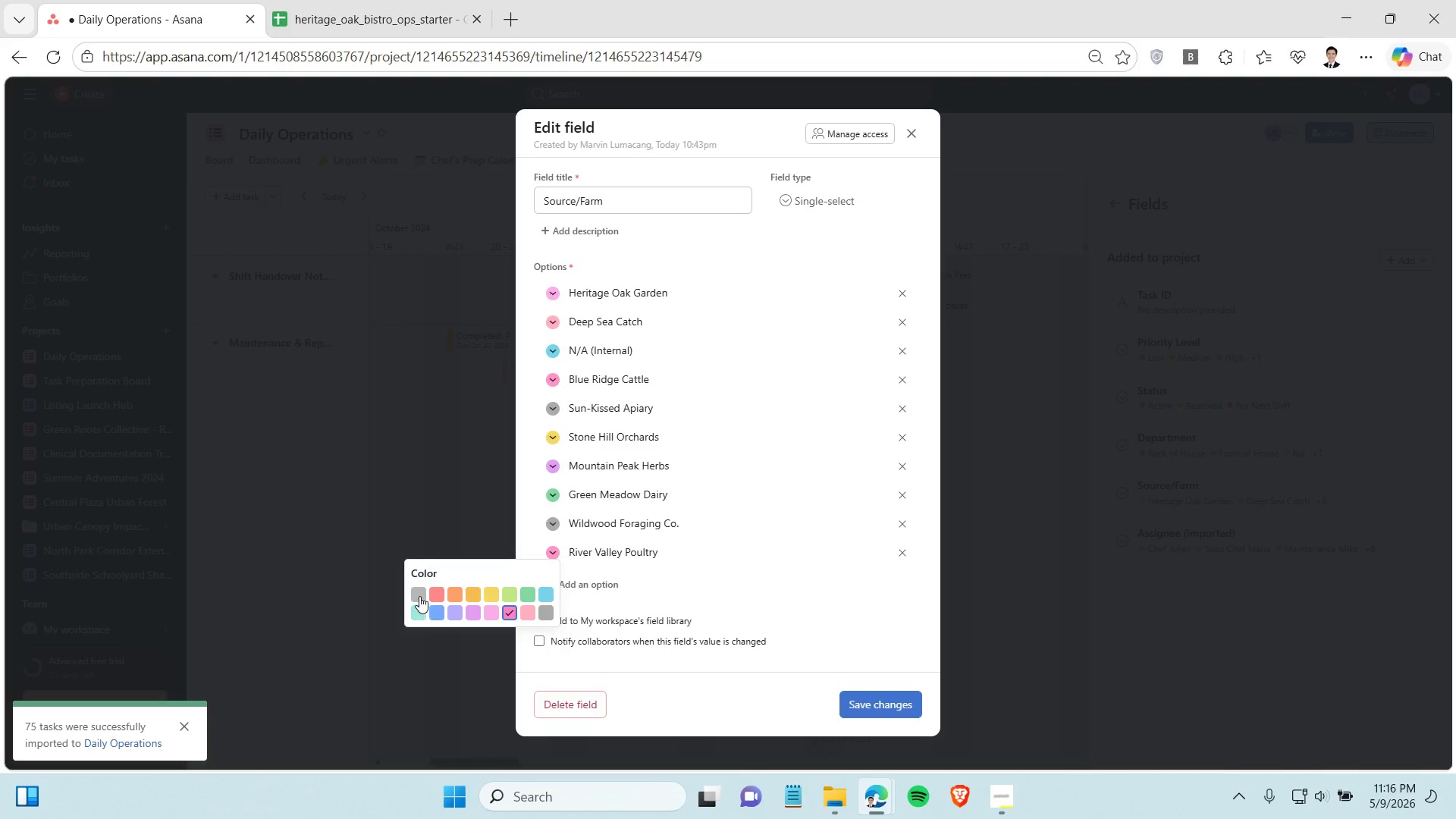 
left_click([869, 708])
 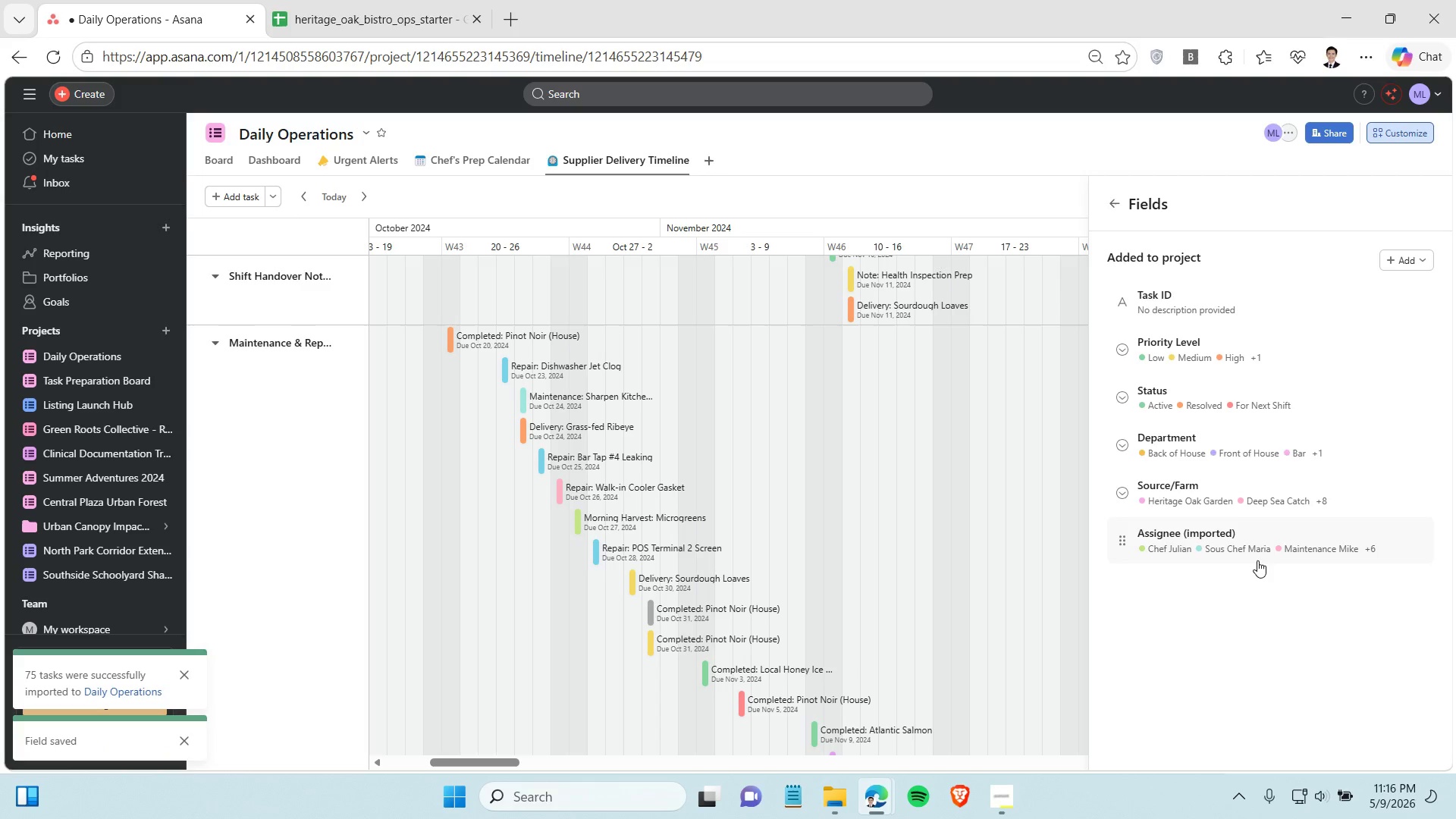 
left_click([1257, 559])
 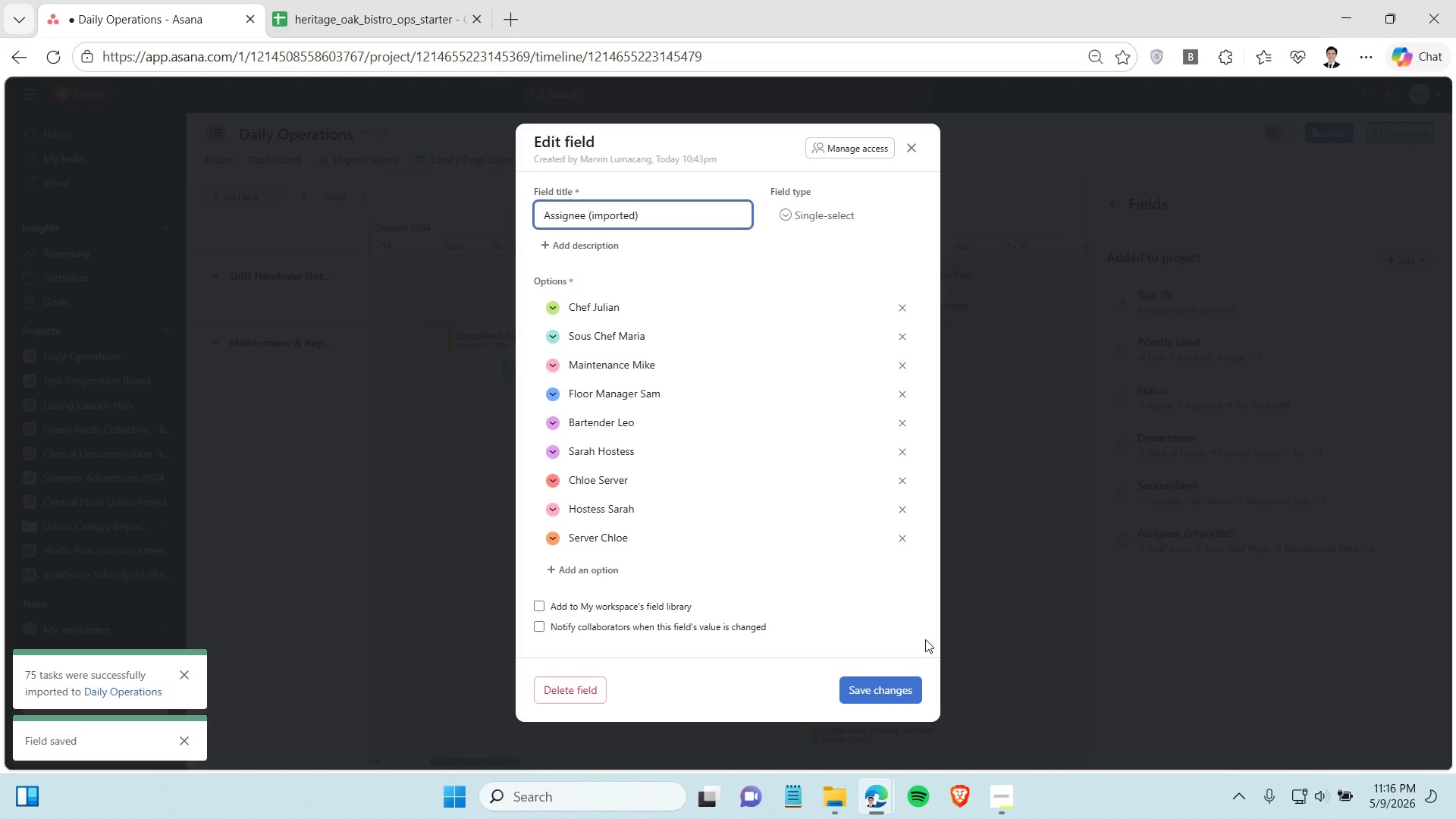 
left_click([889, 691])
 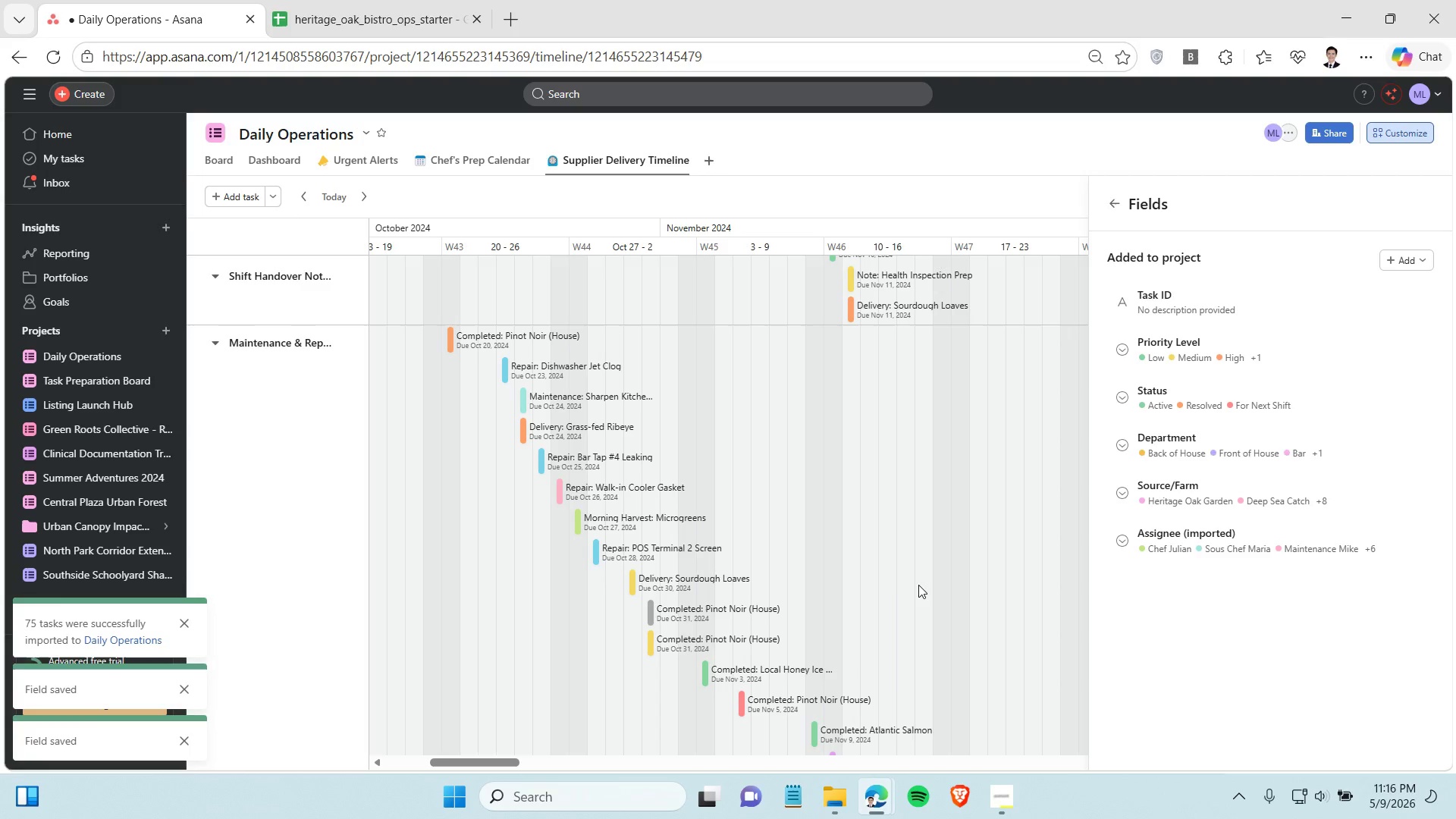 
scroll: coordinate [878, 585], scroll_direction: down, amount: 2.0
 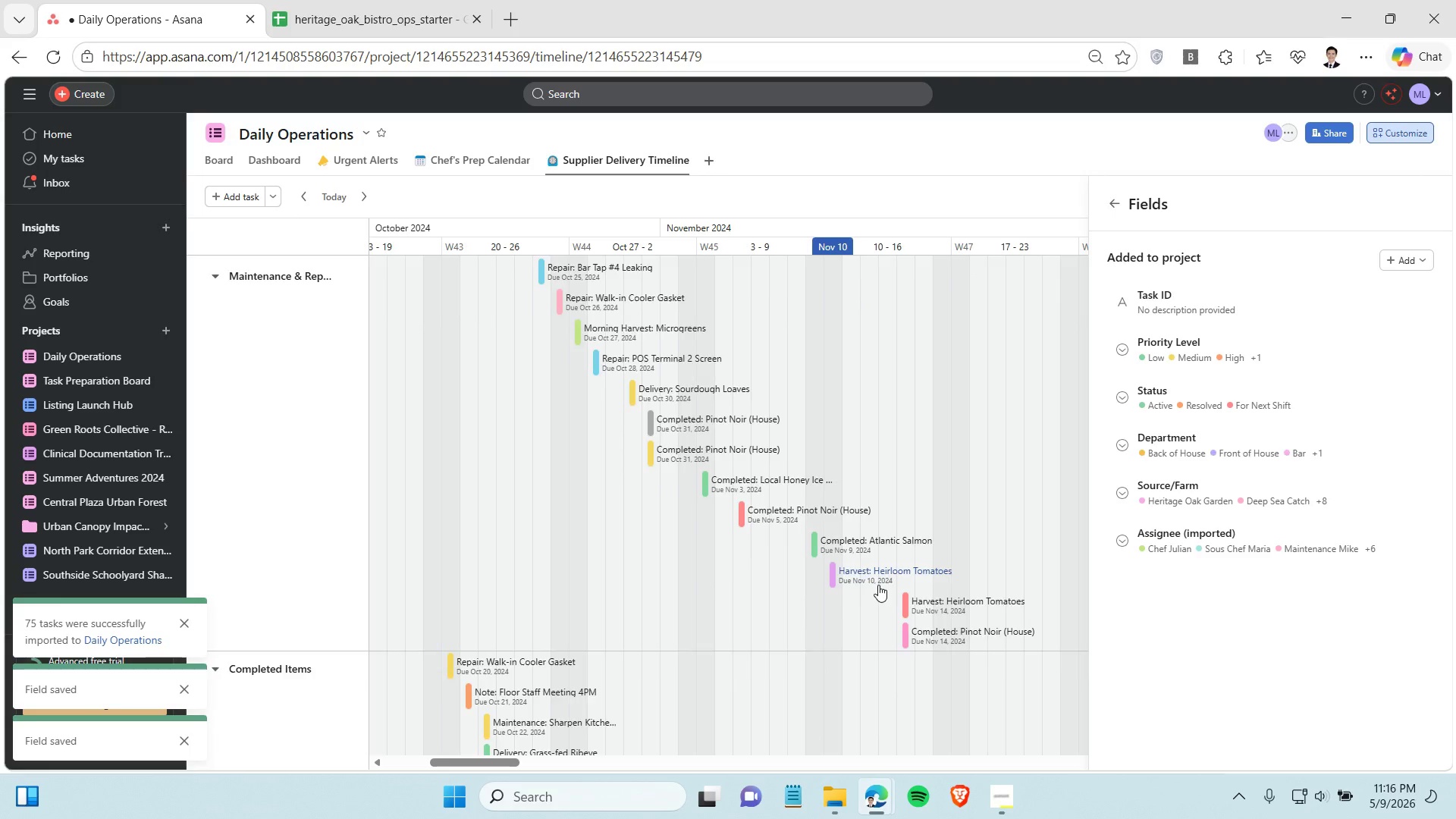 
scroll: coordinate [878, 585], scroll_direction: up, amount: 1.0
 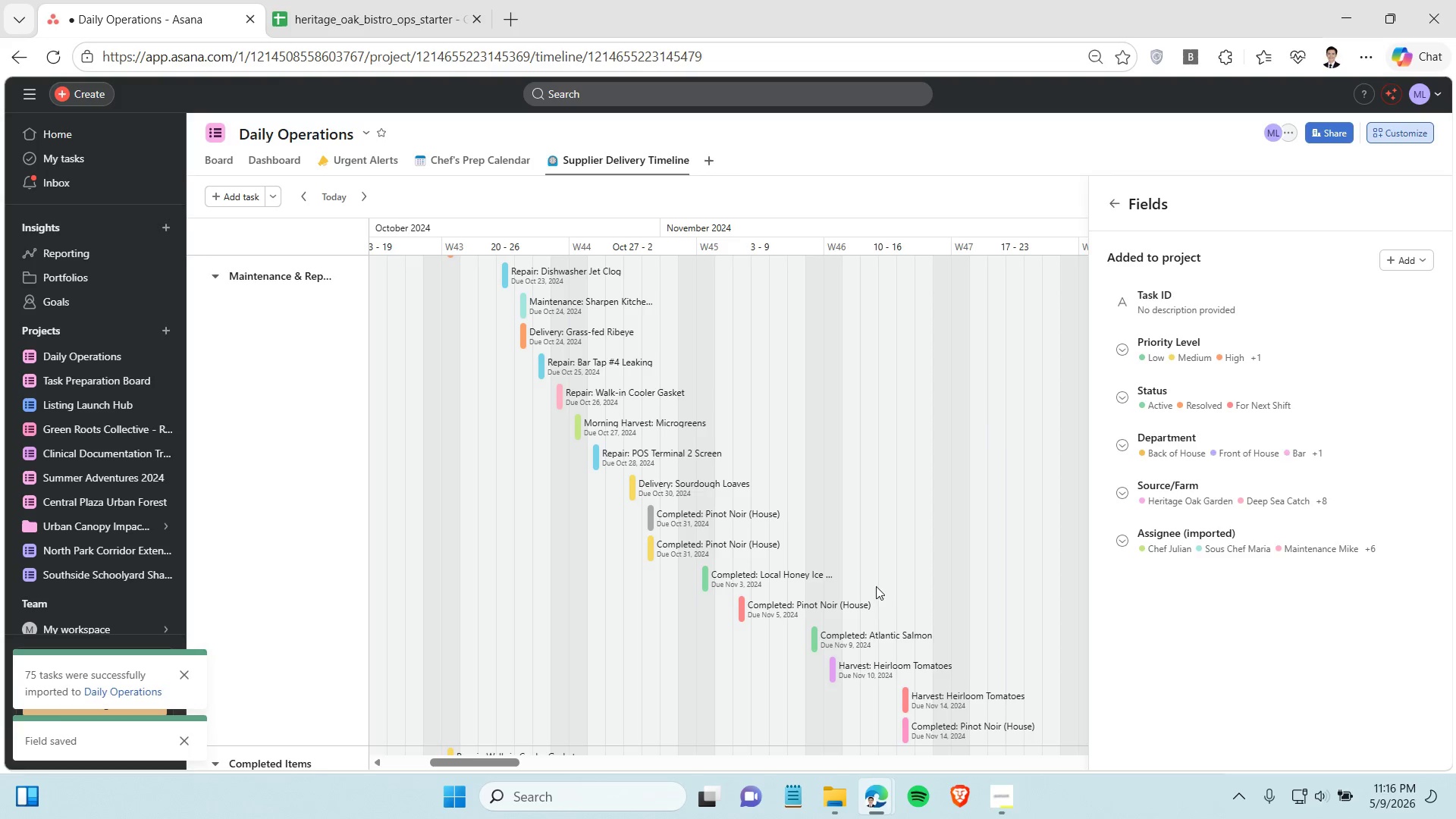 
wait(6.65)
 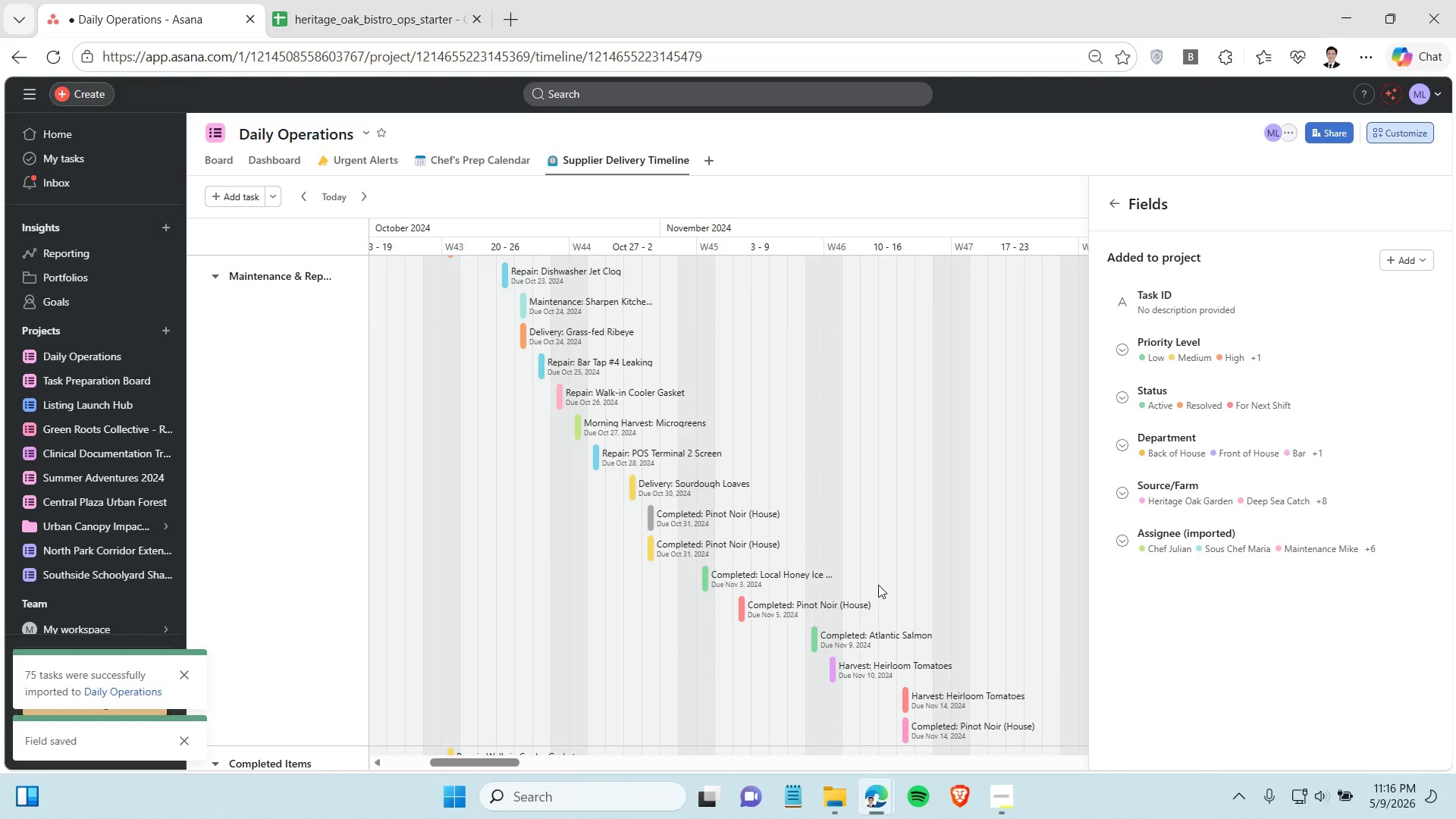 
left_click([999, 190])
 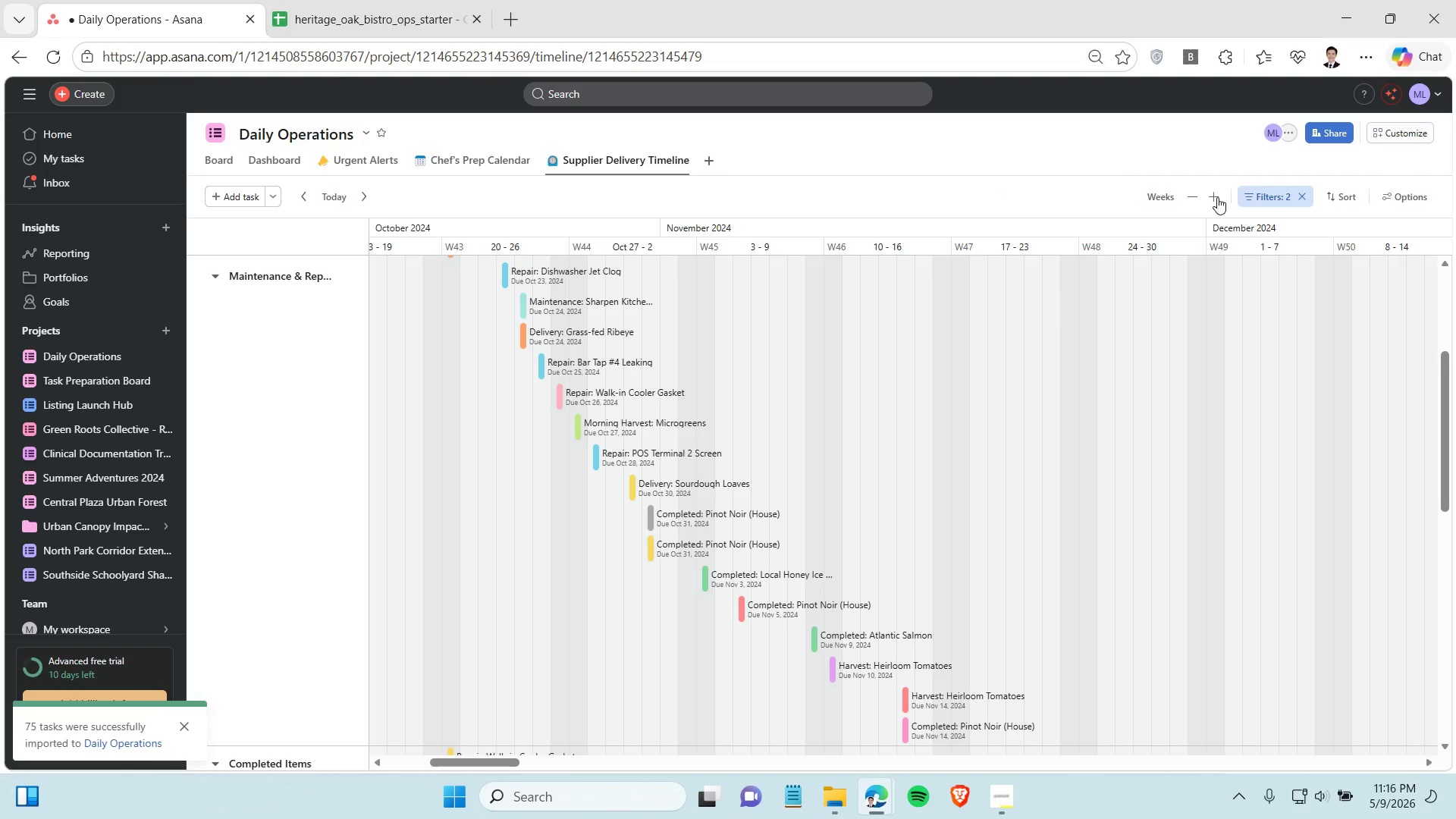 
left_click([1273, 196])
 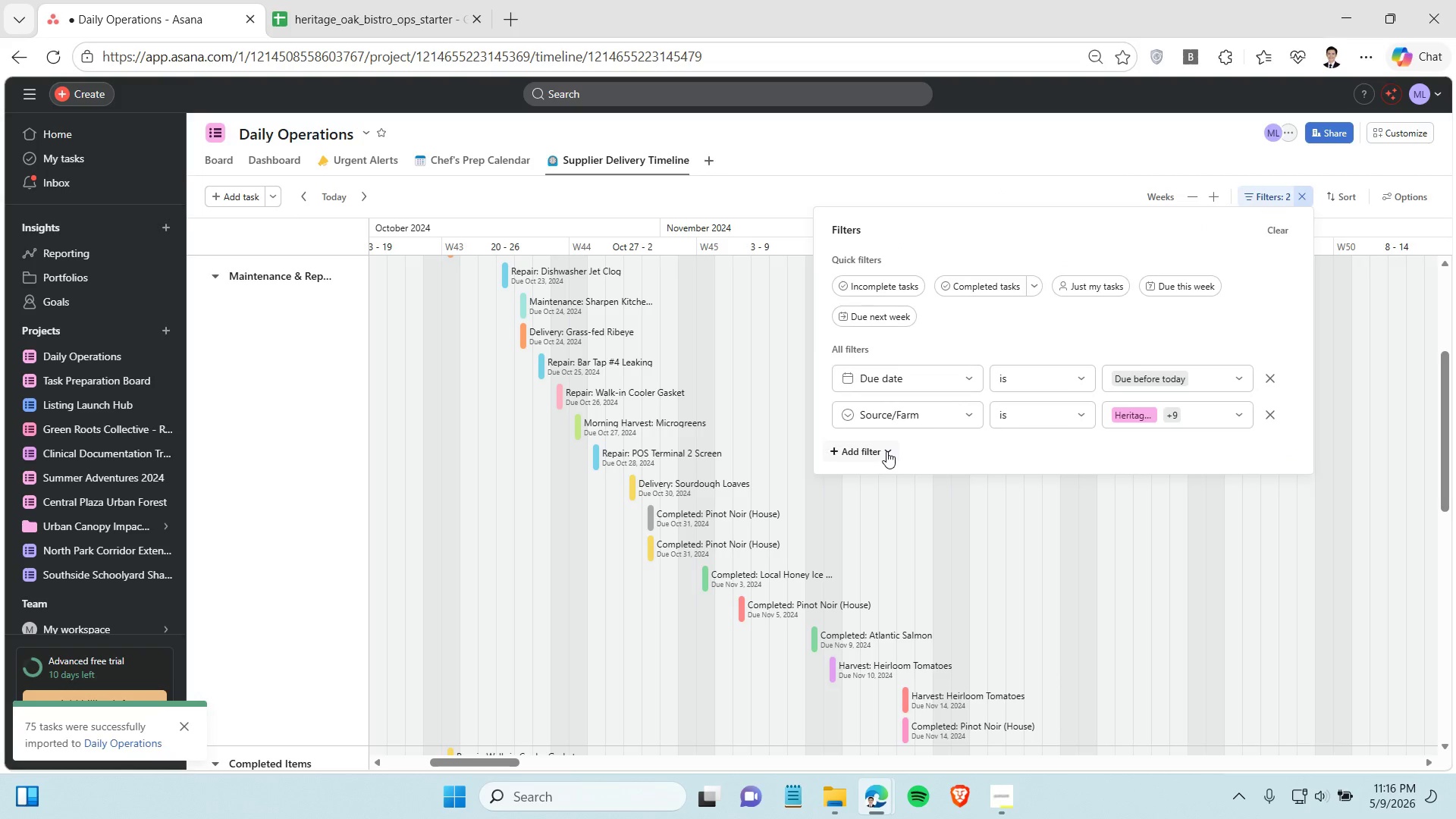 
left_click([886, 450])
 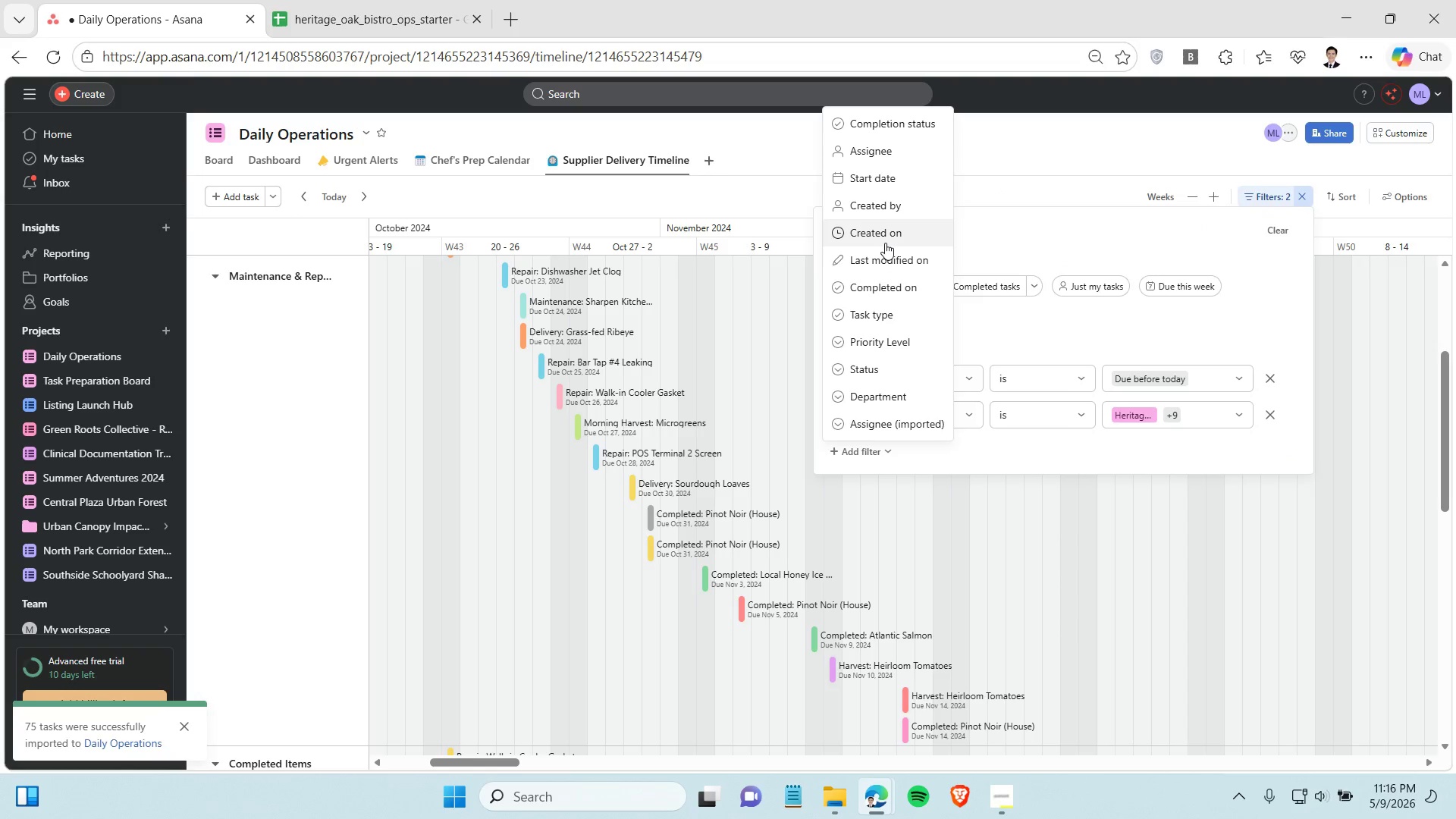 
scroll: coordinate [885, 243], scroll_direction: up, amount: 3.0
 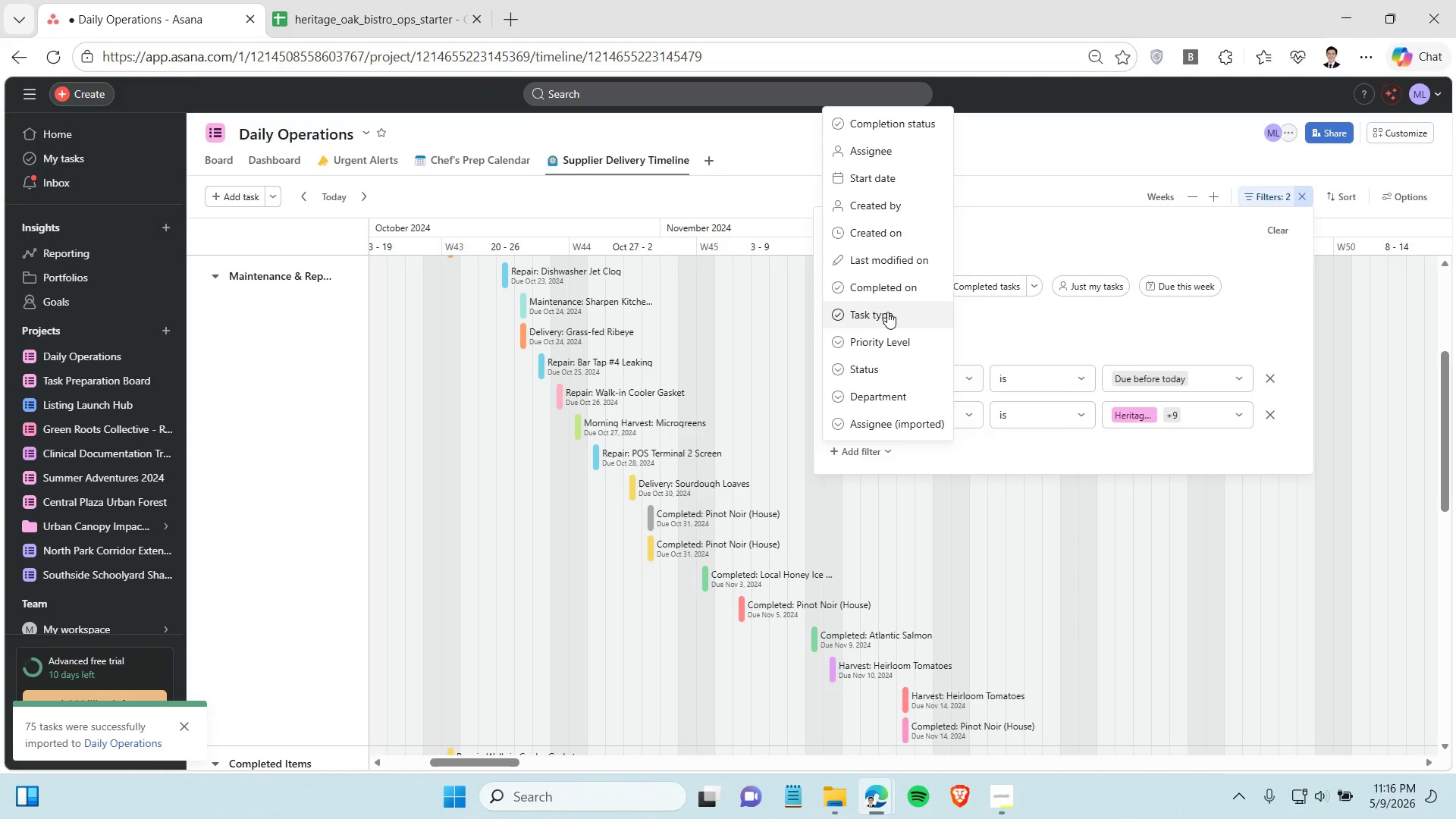 
left_click([887, 312])
 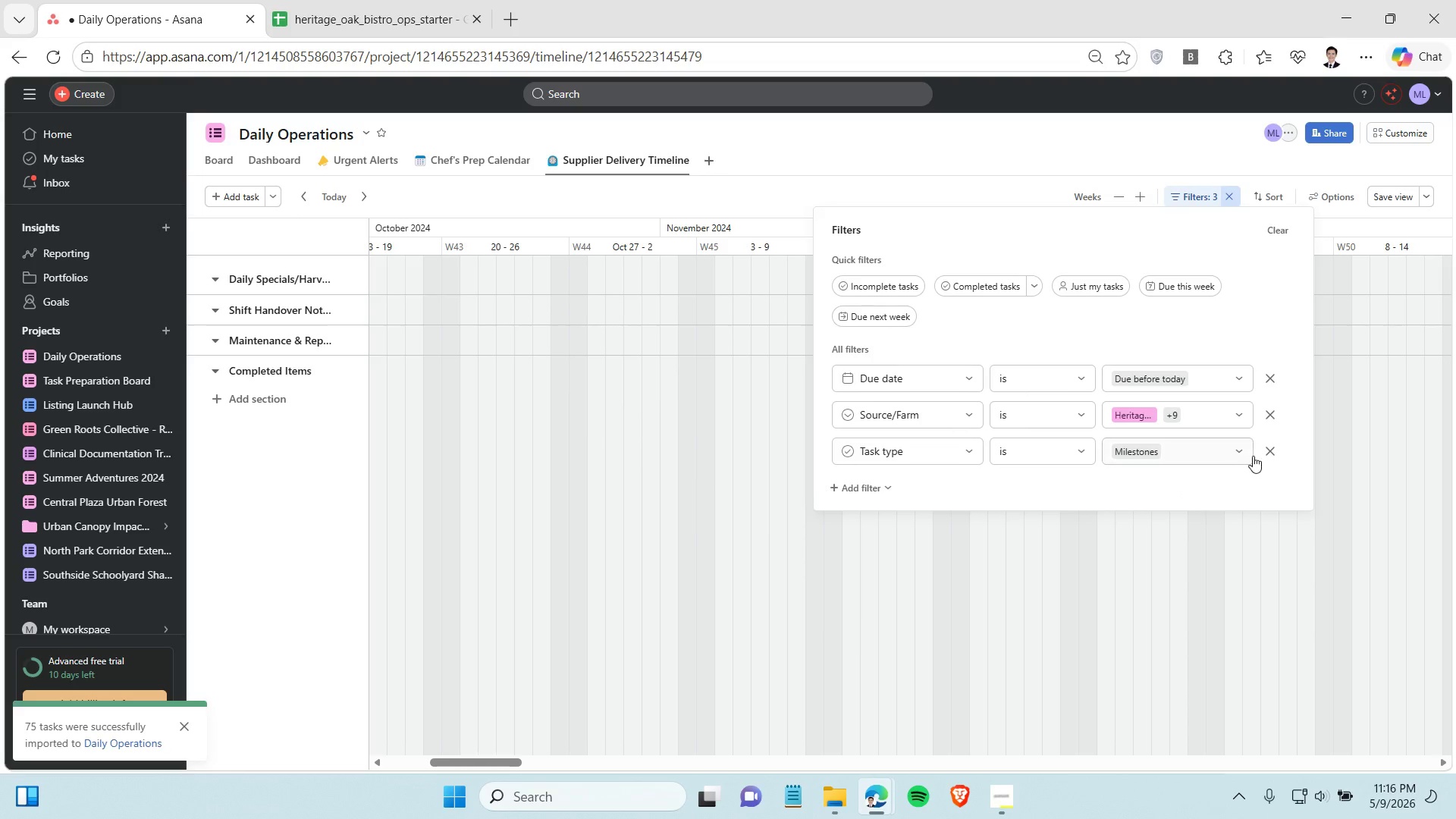 
left_click([1220, 451])
 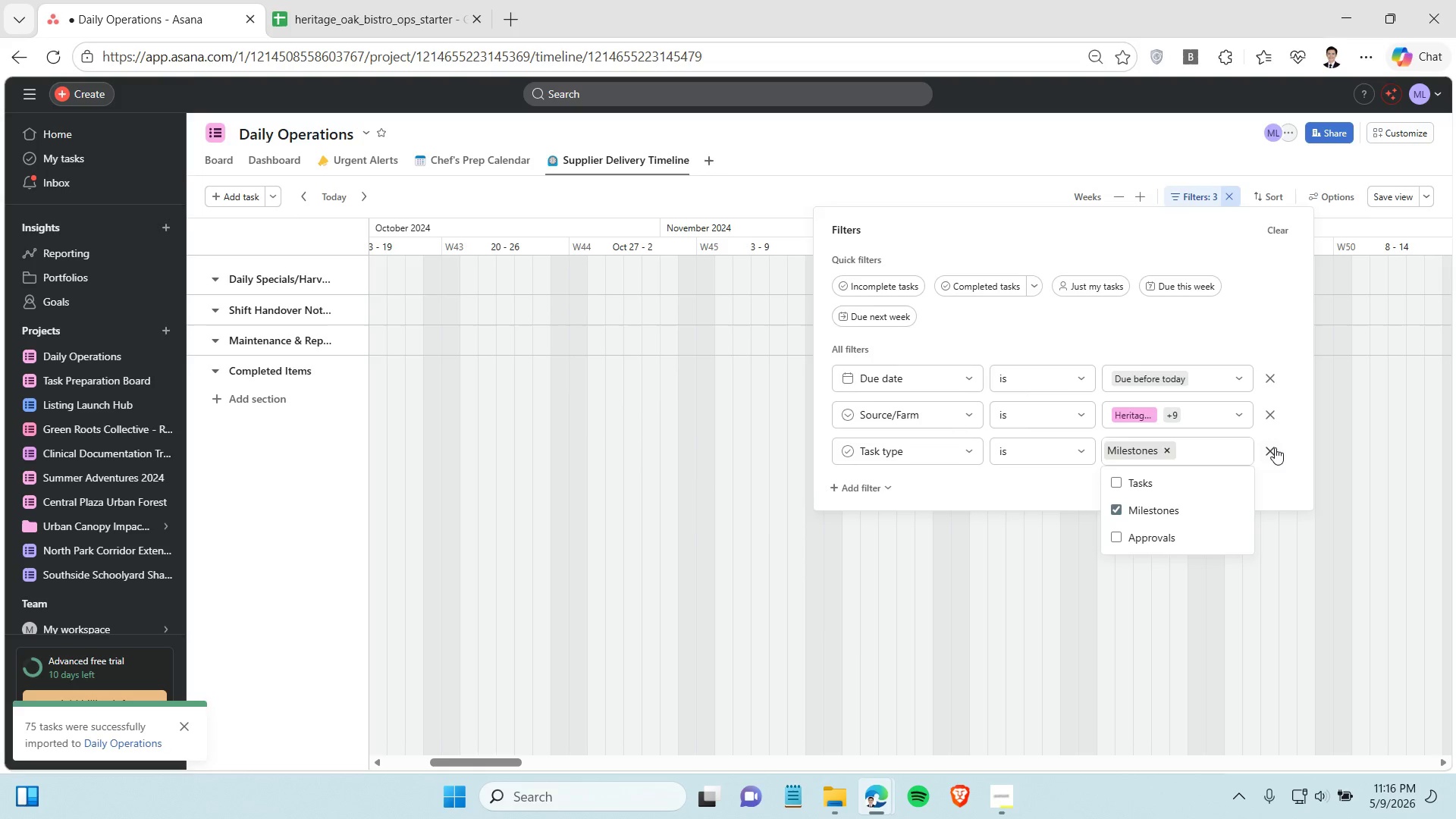 
left_click([1276, 447])
 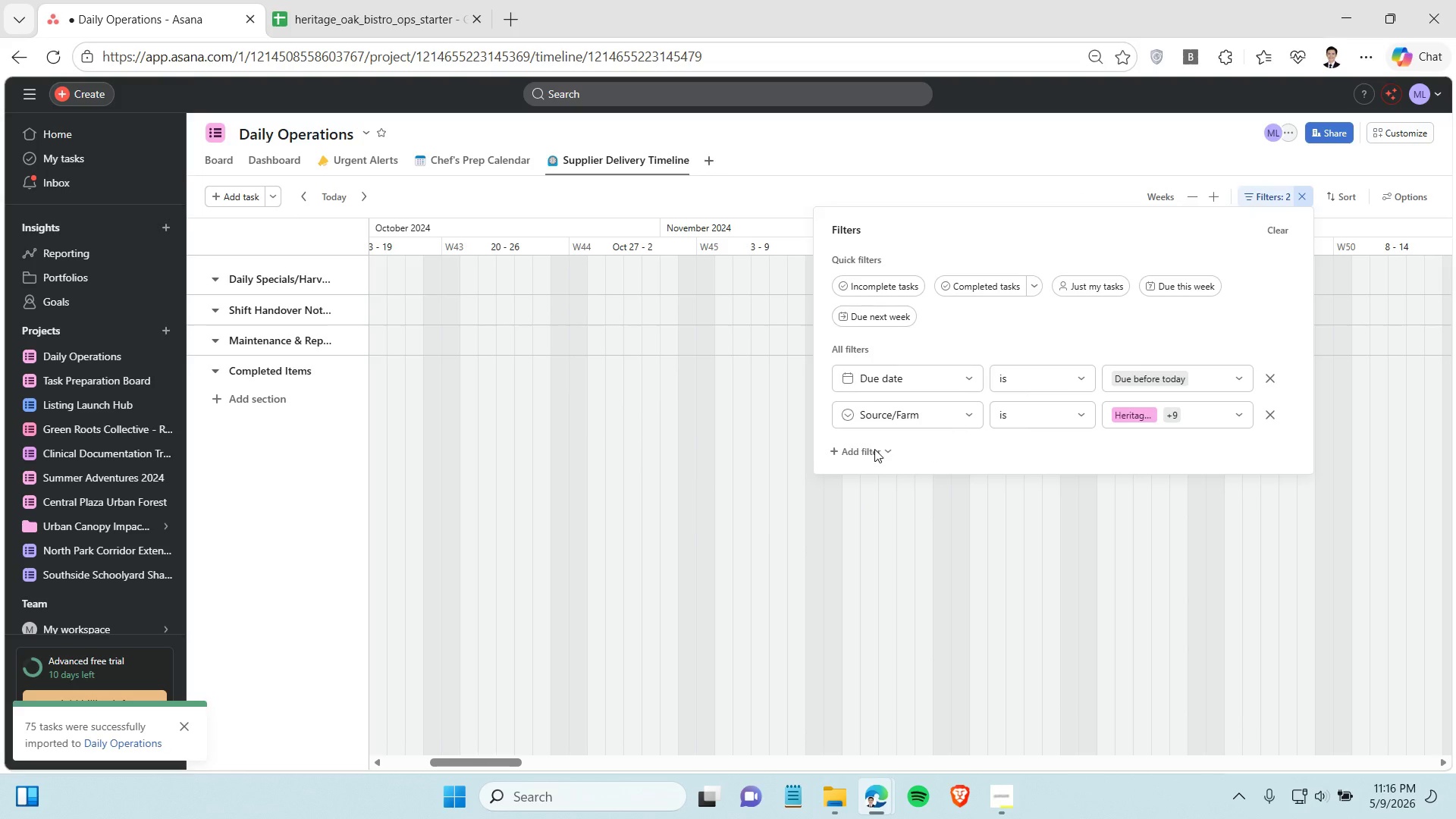 
left_click([874, 449])
 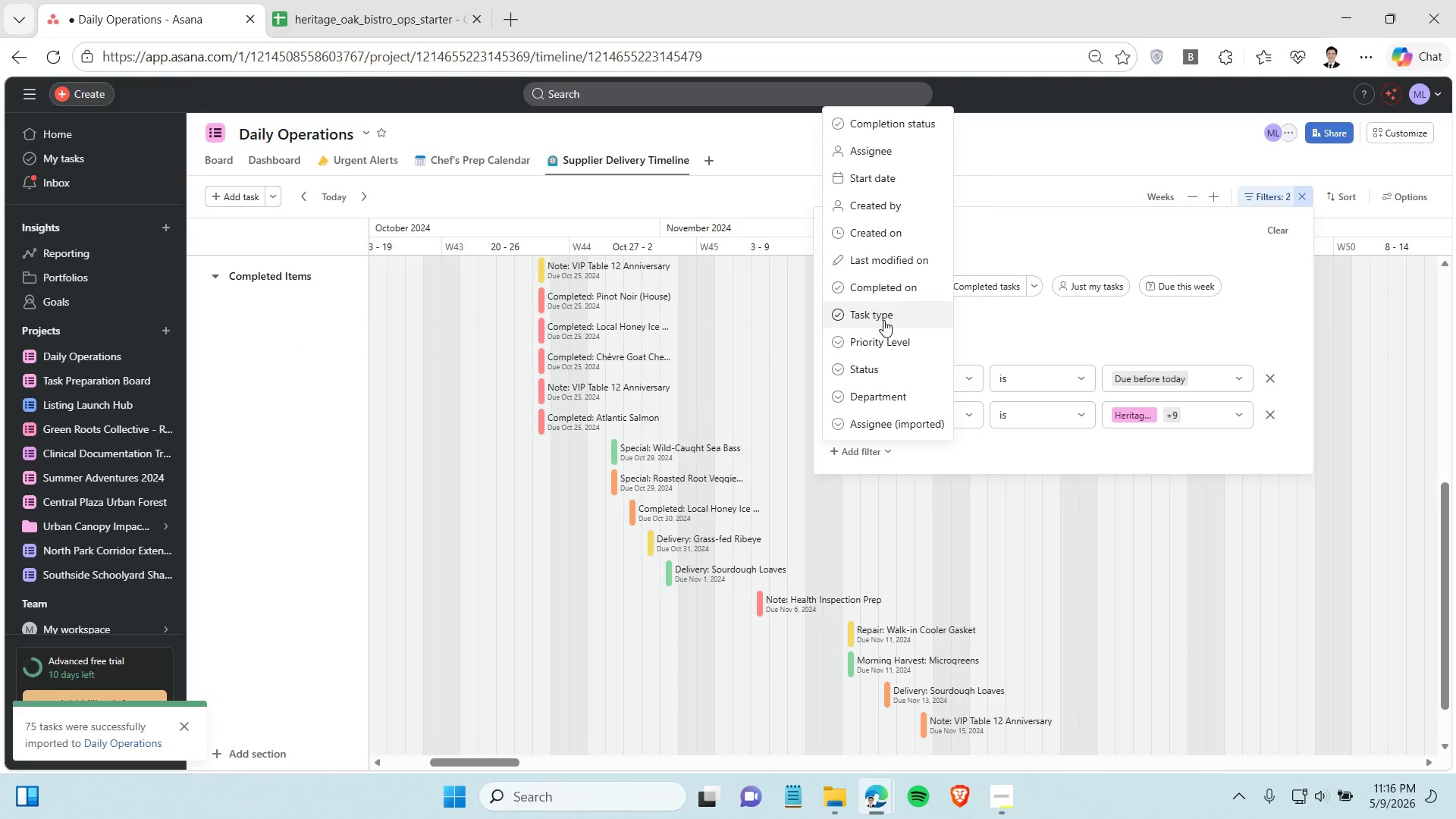 
scroll: coordinate [884, 322], scroll_direction: down, amount: 1.0
 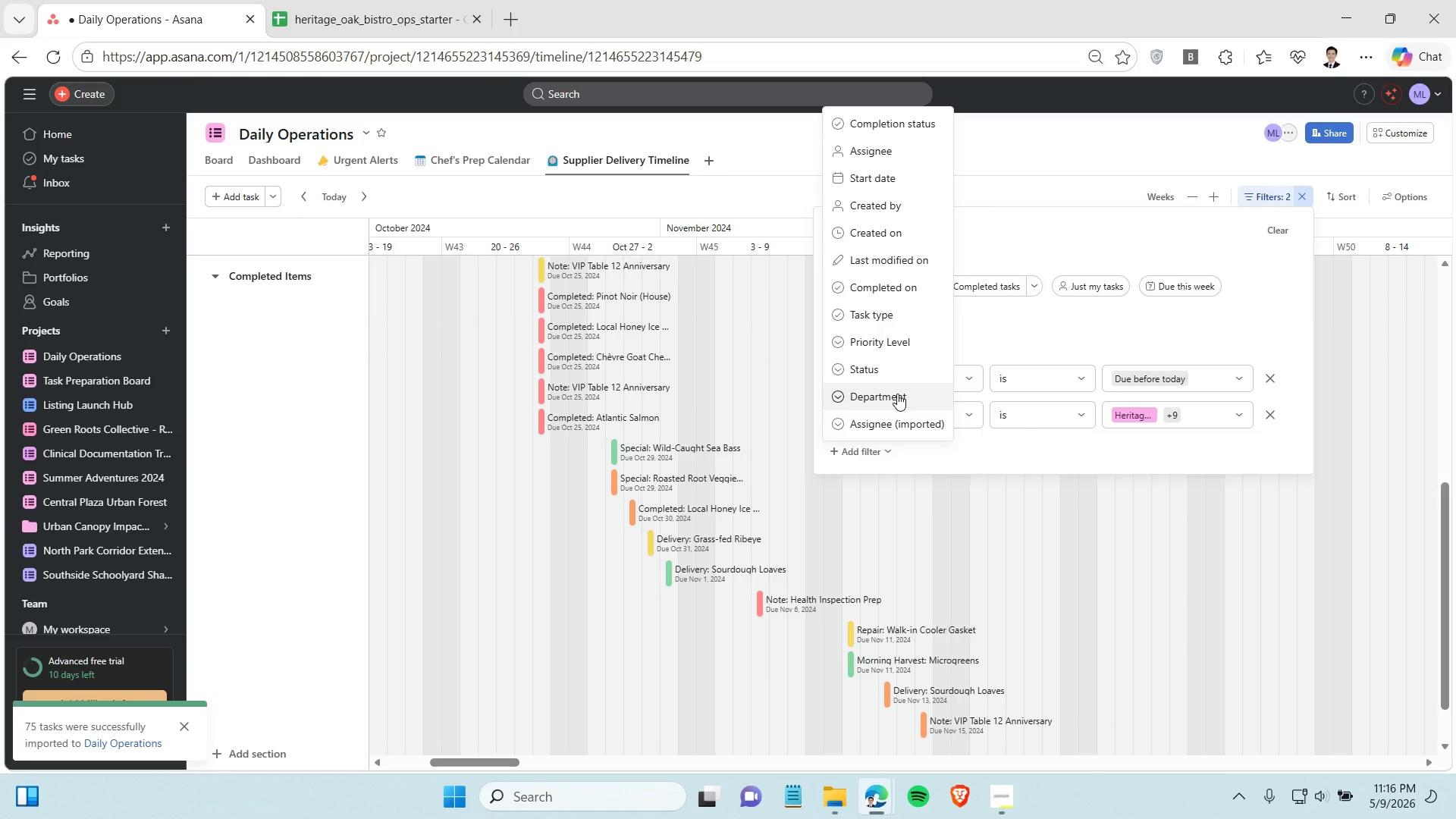 
wait(5.26)
 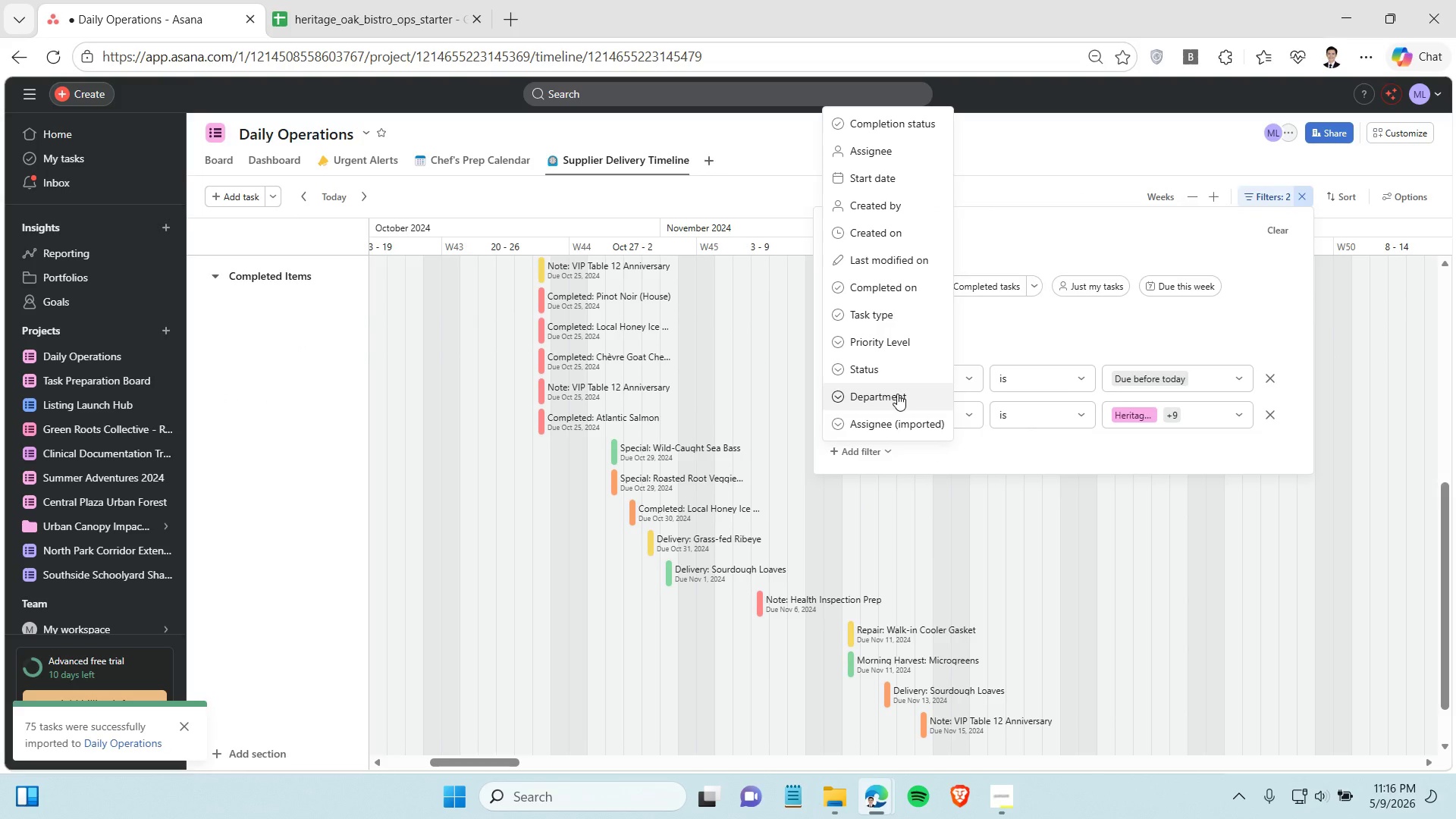 
left_click([1042, 455])
 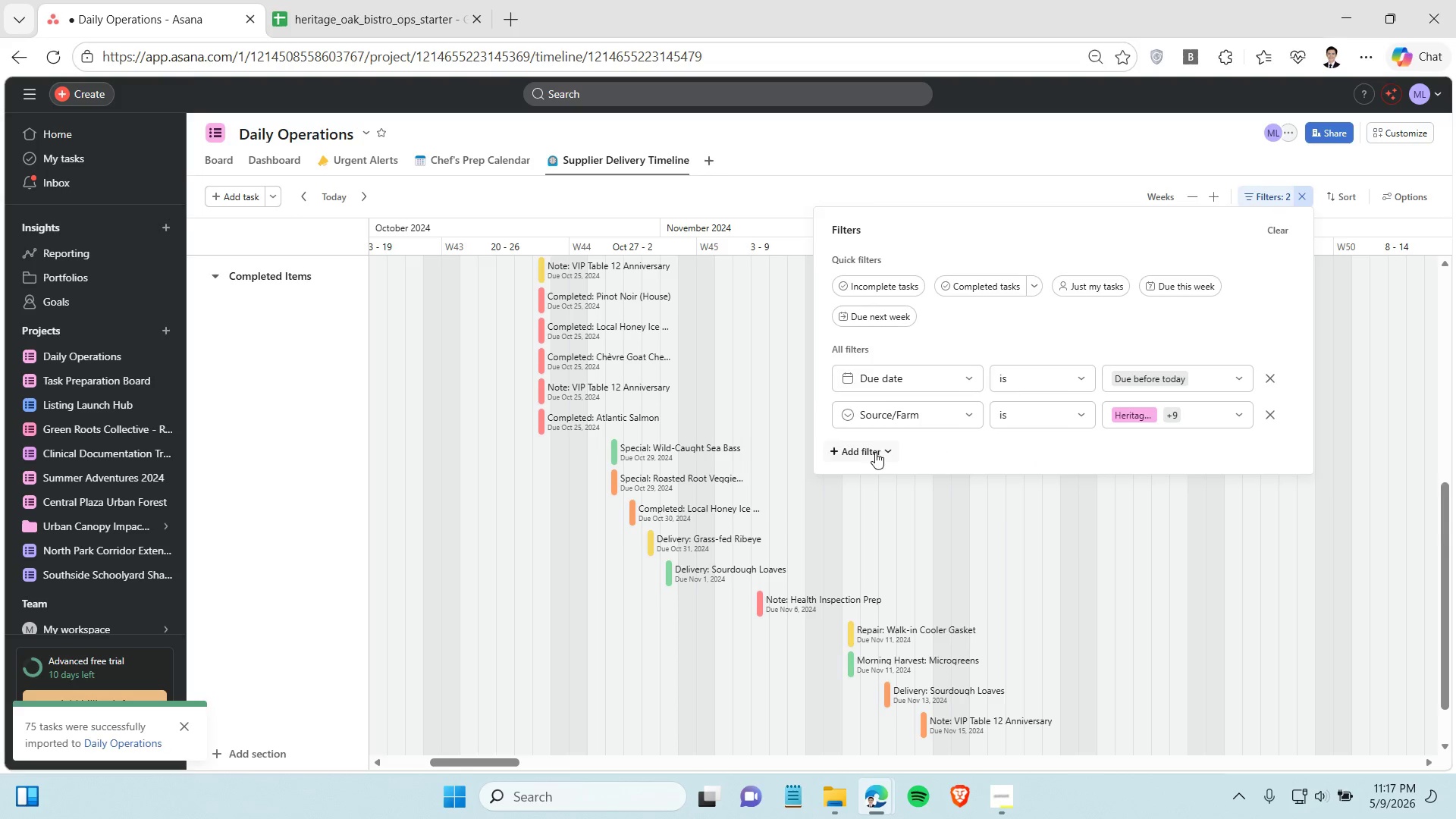 
left_click([1068, 543])
 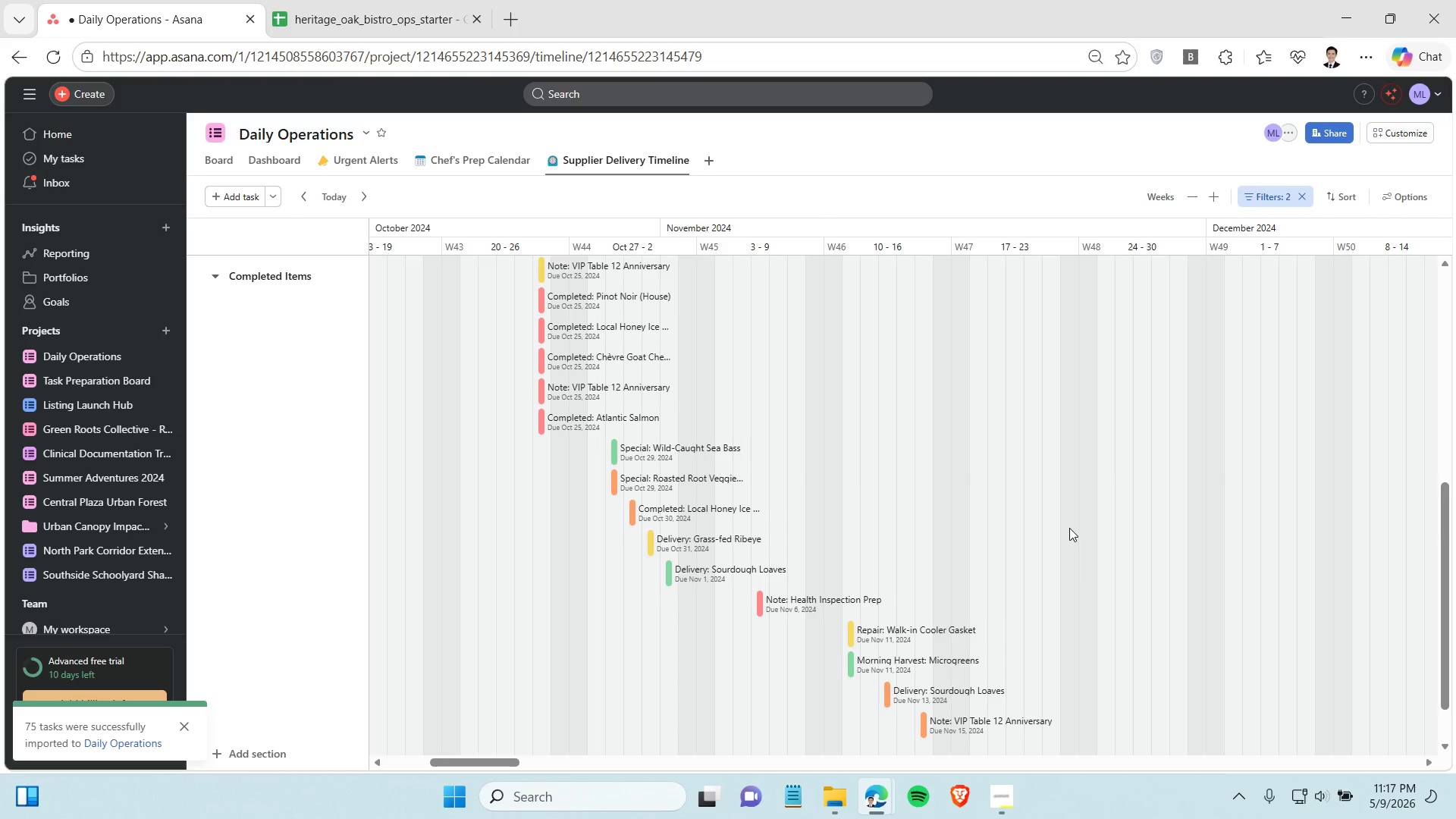 
wait(11.69)
 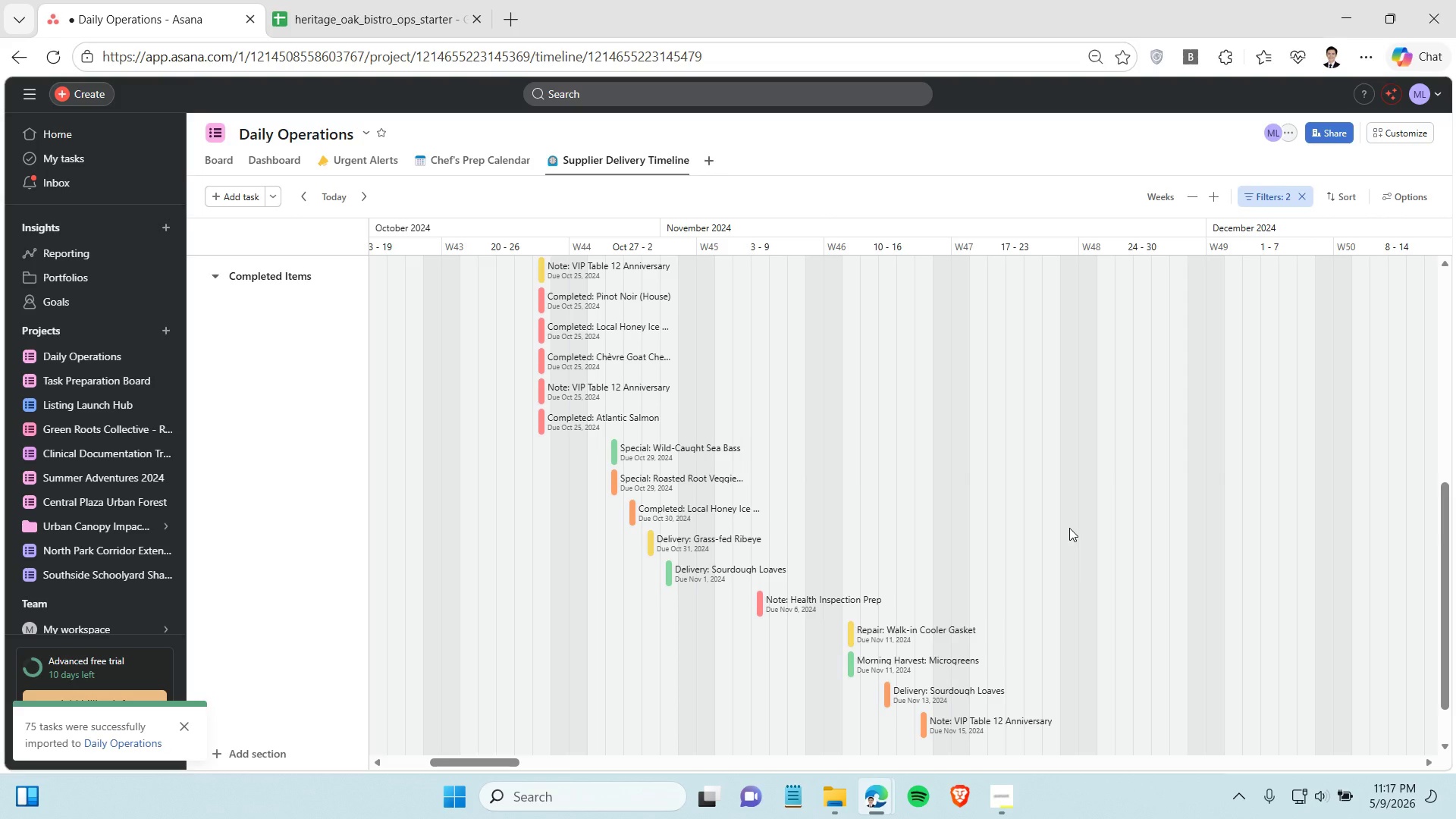 
left_click([415, 14])
 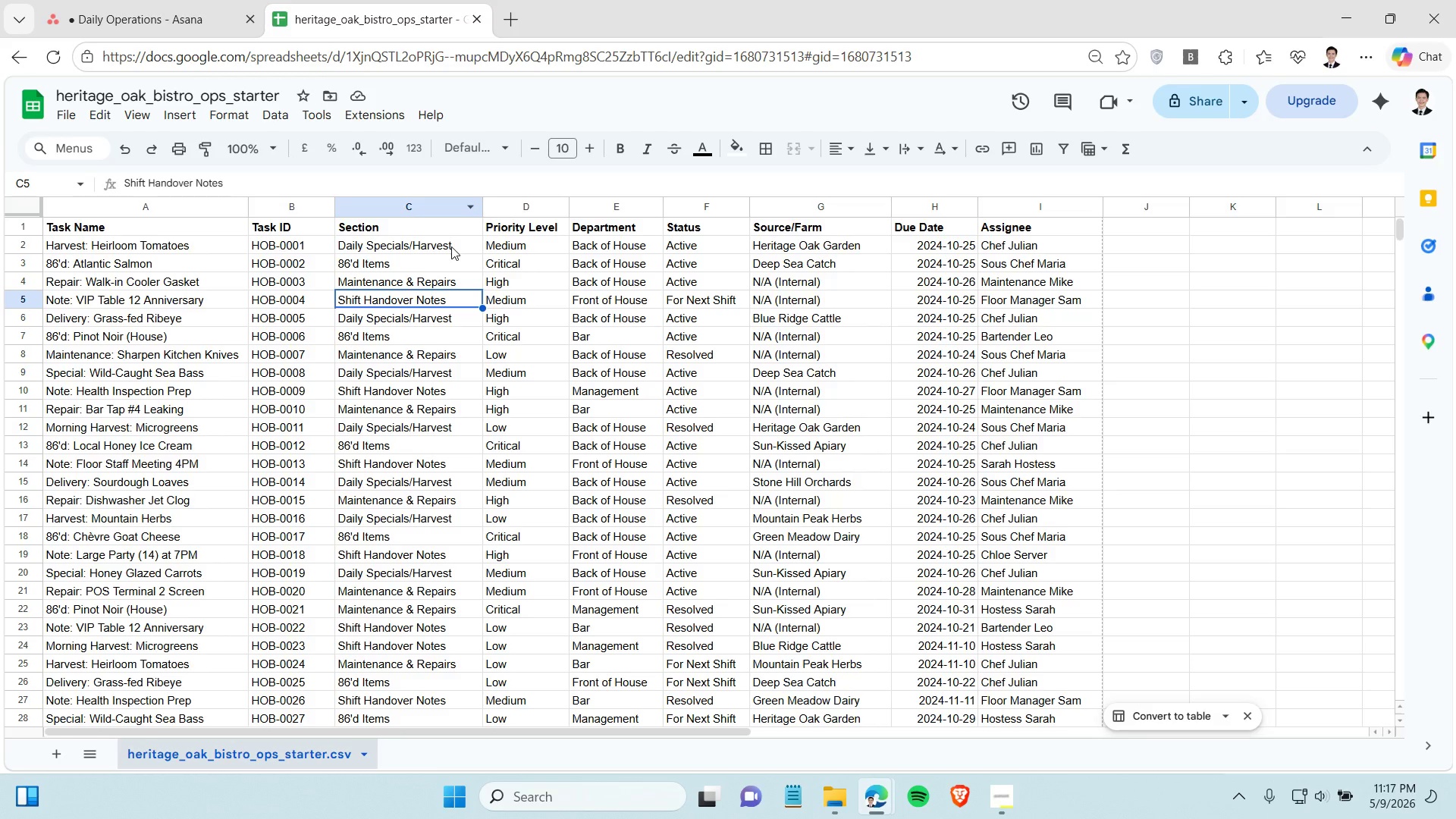 
left_click([438, 453])
 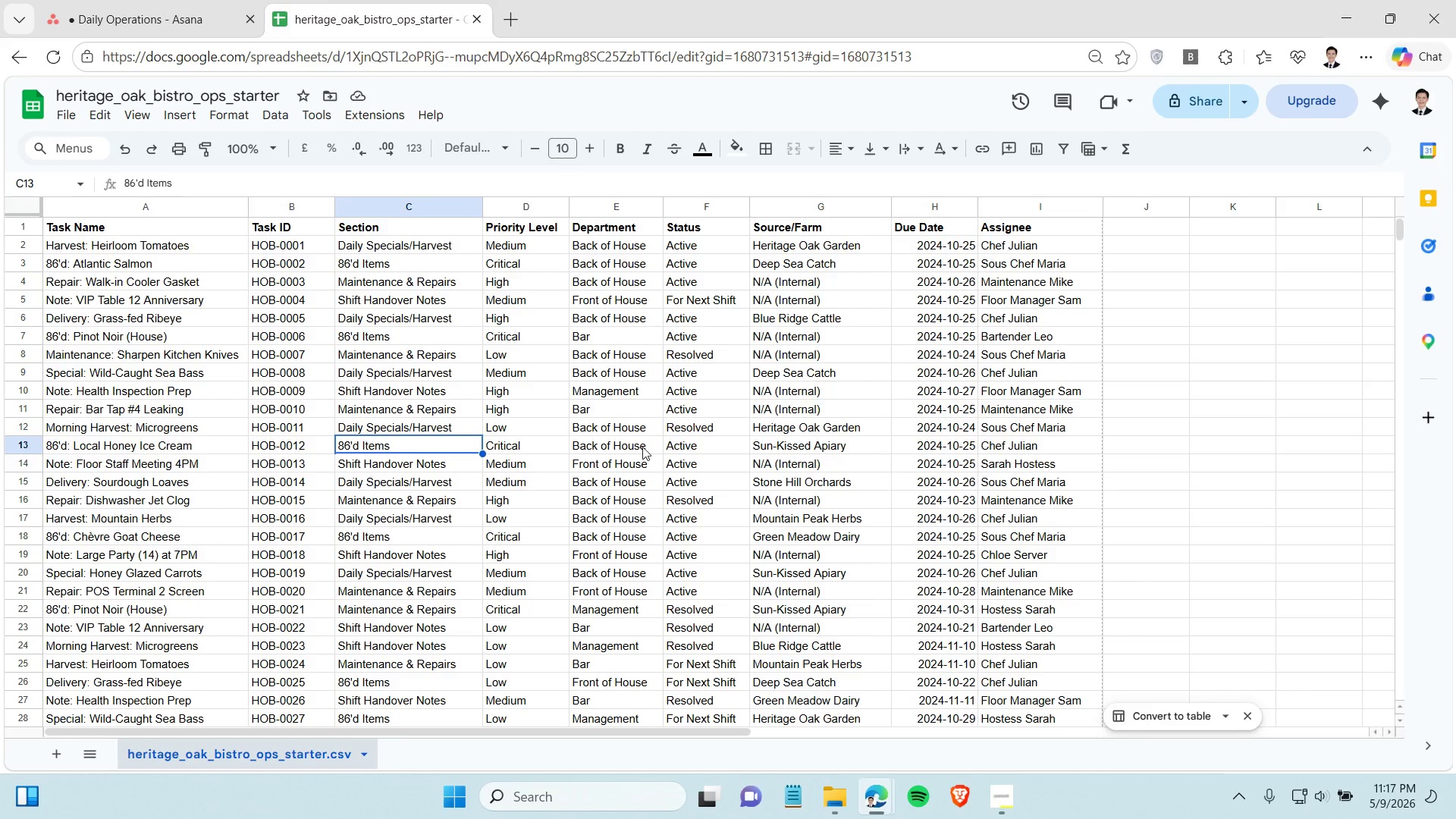 
left_click([818, 383])
 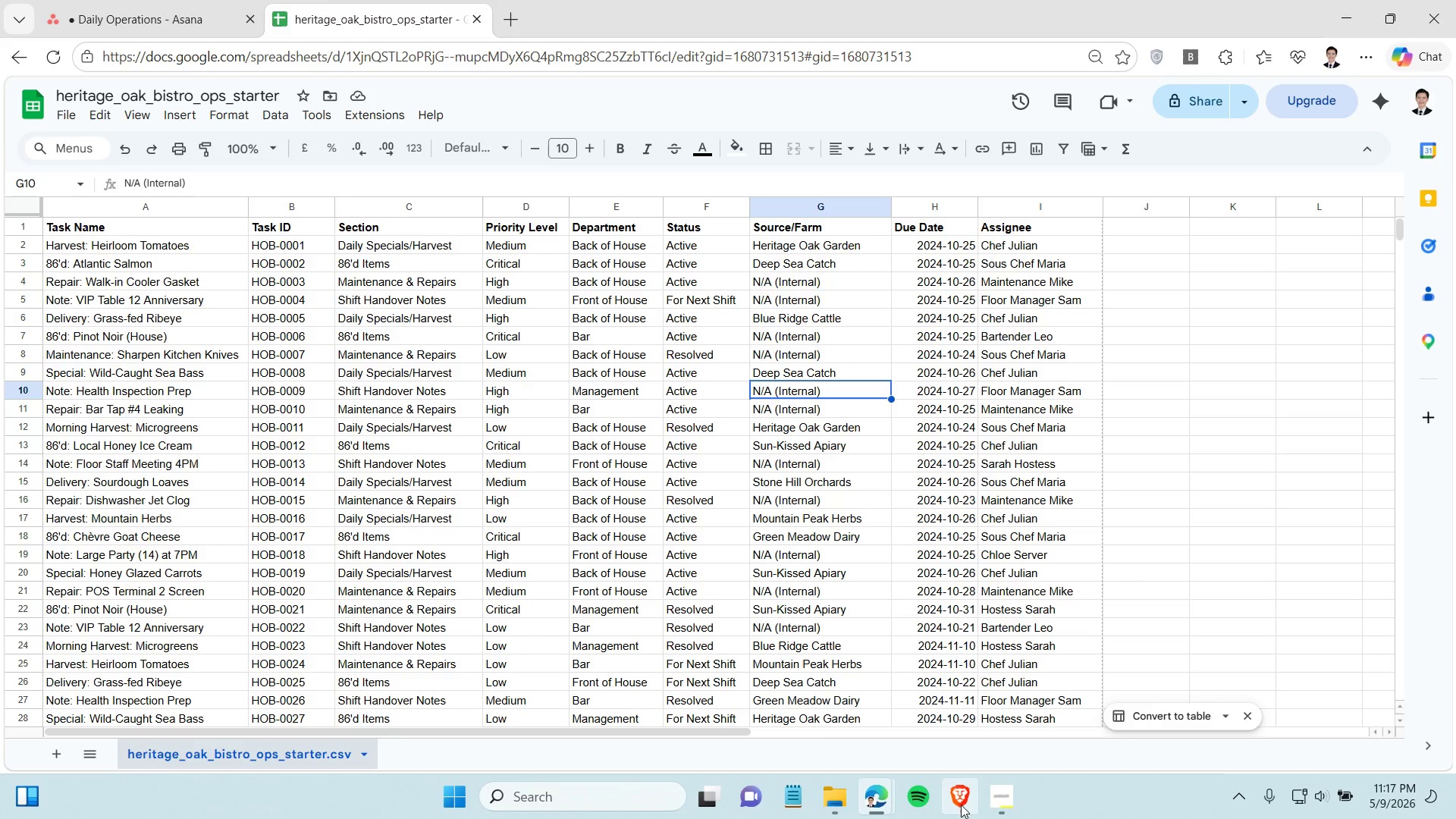 
left_click([995, 797])